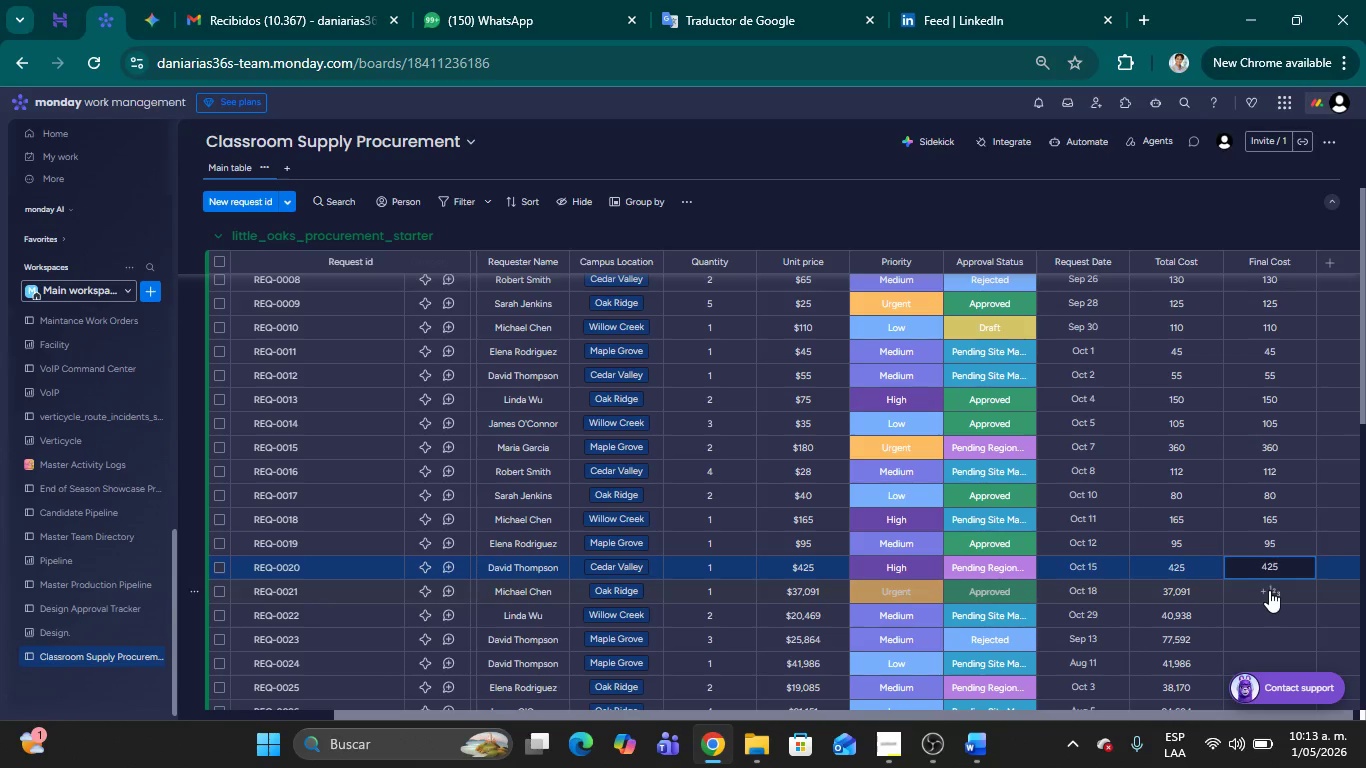 
left_click([1269, 590])
 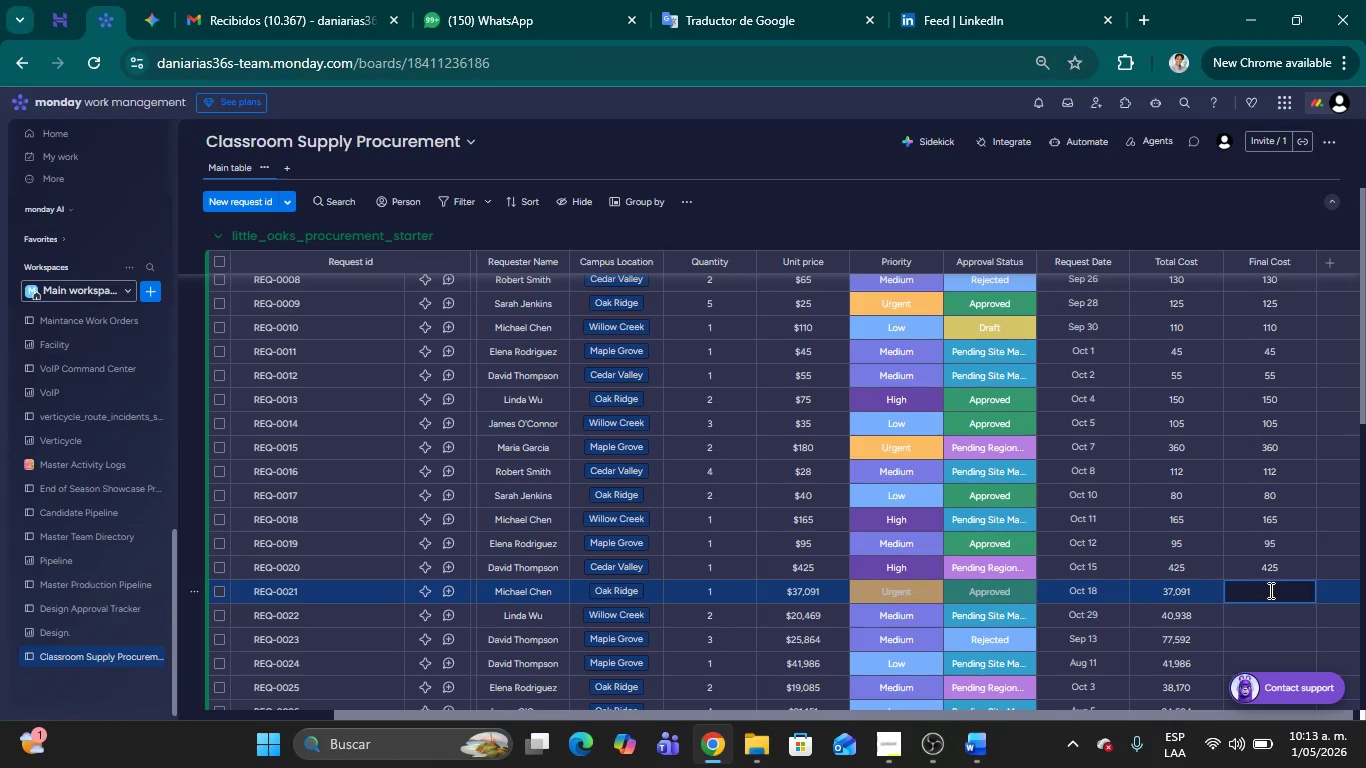 
key(Numpad3)
 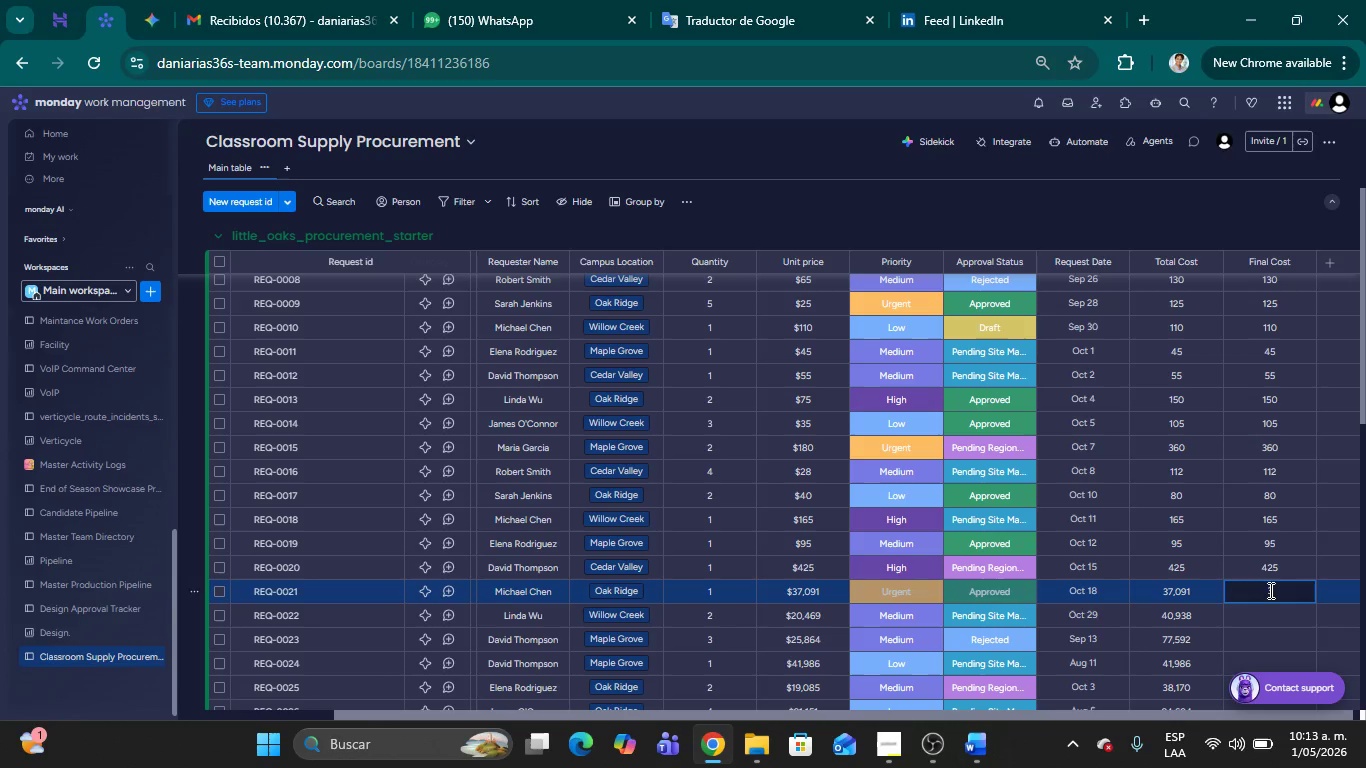 
key(Numpad7)
 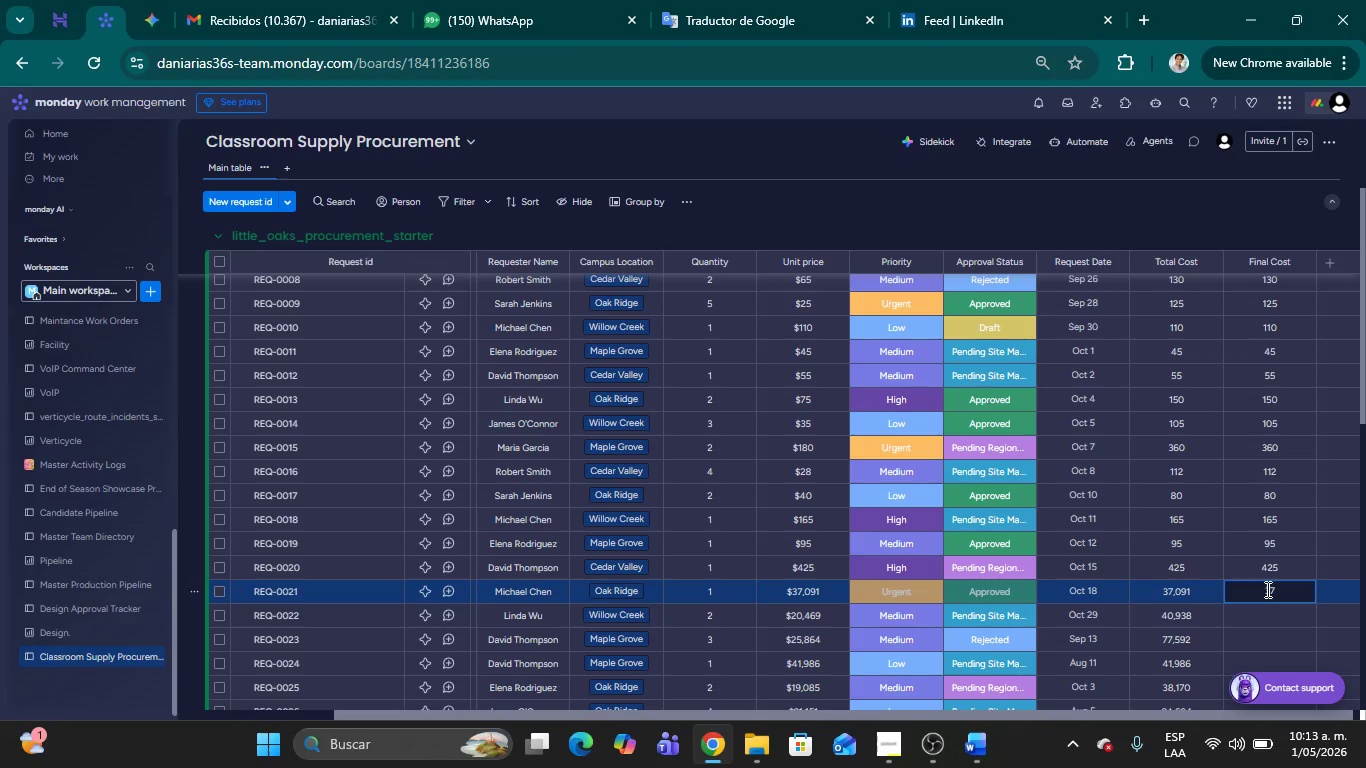 
key(Comma)
 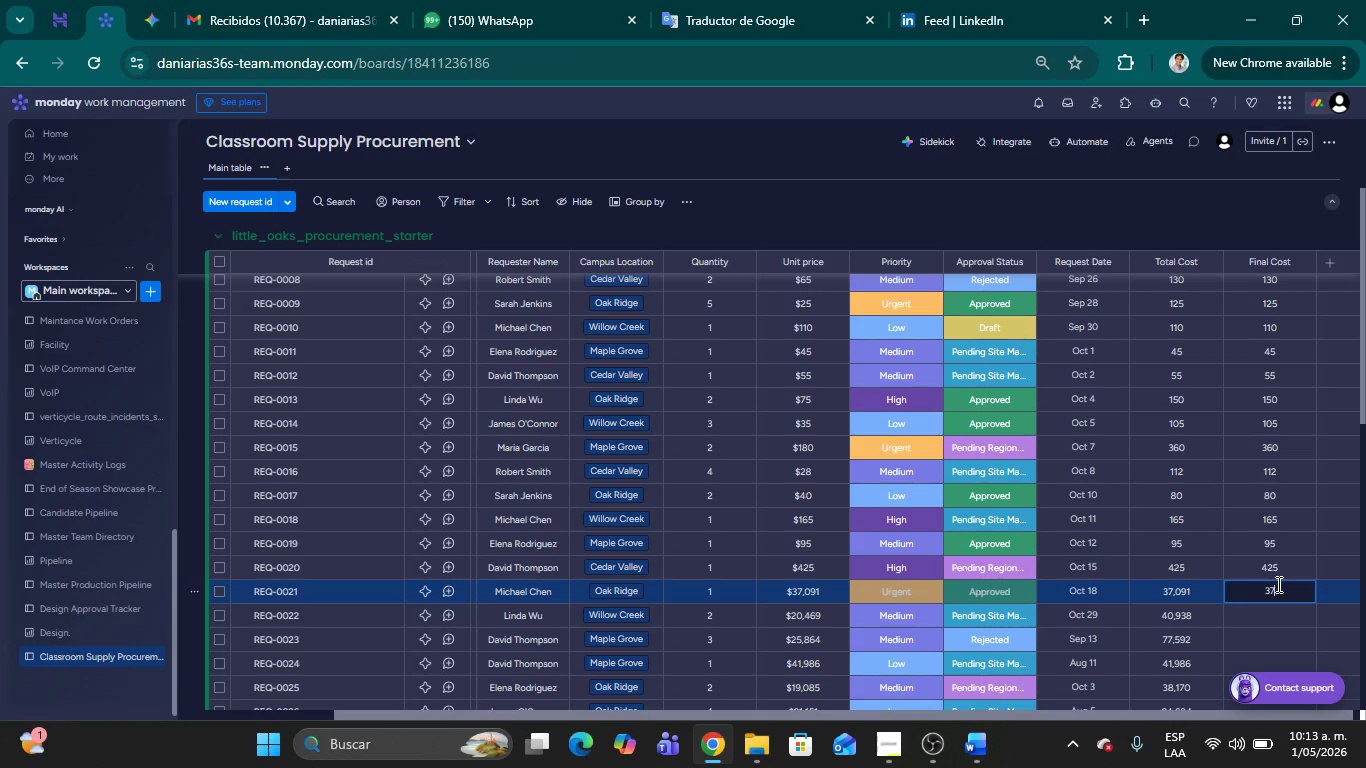 
key(Numpad0)
 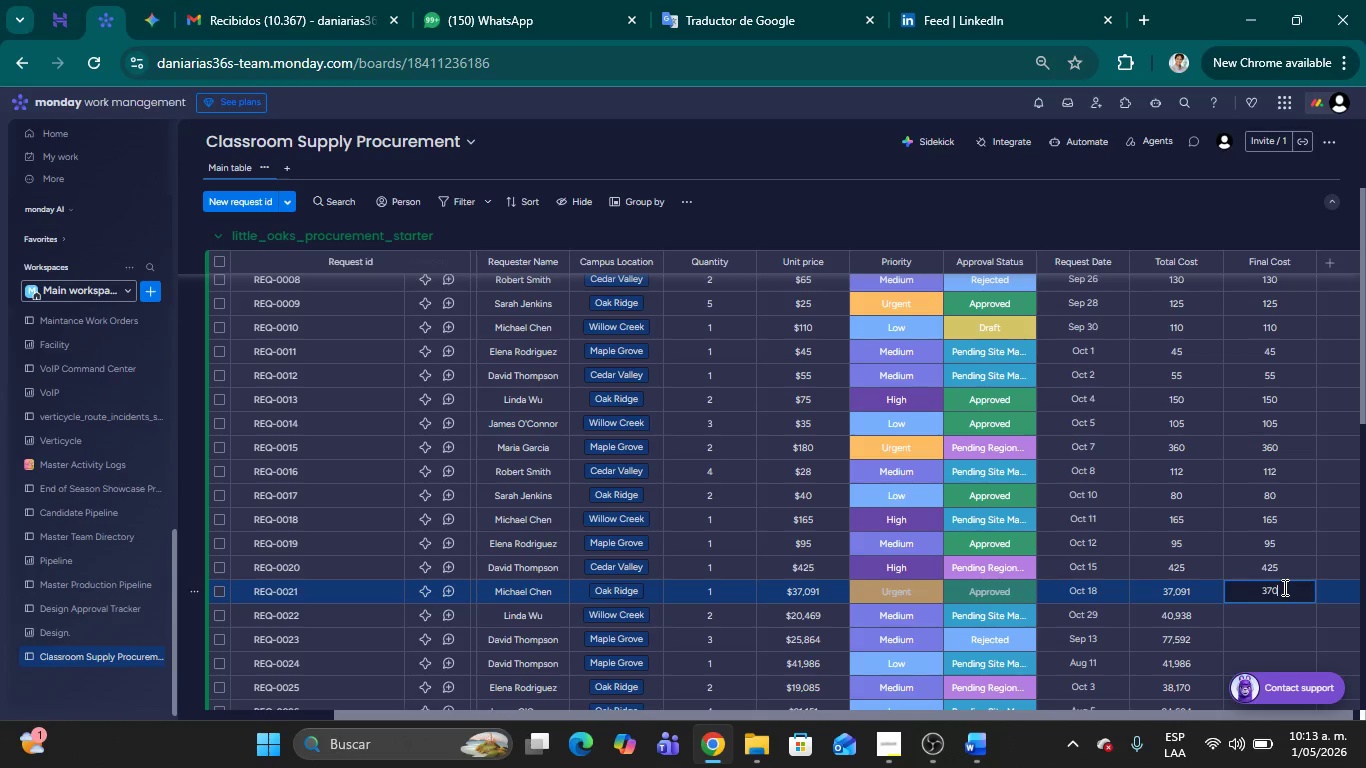 
key(Numpad9)
 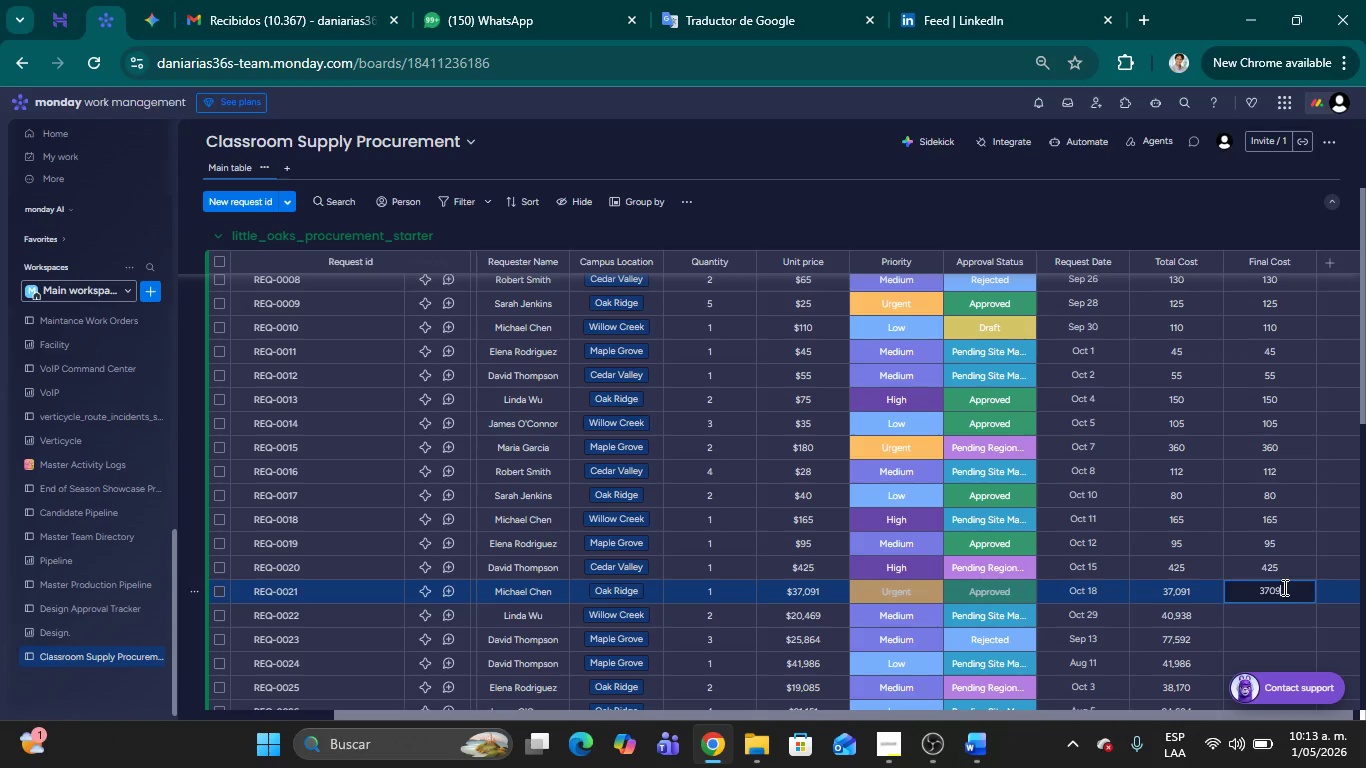 
key(Numpad1)
 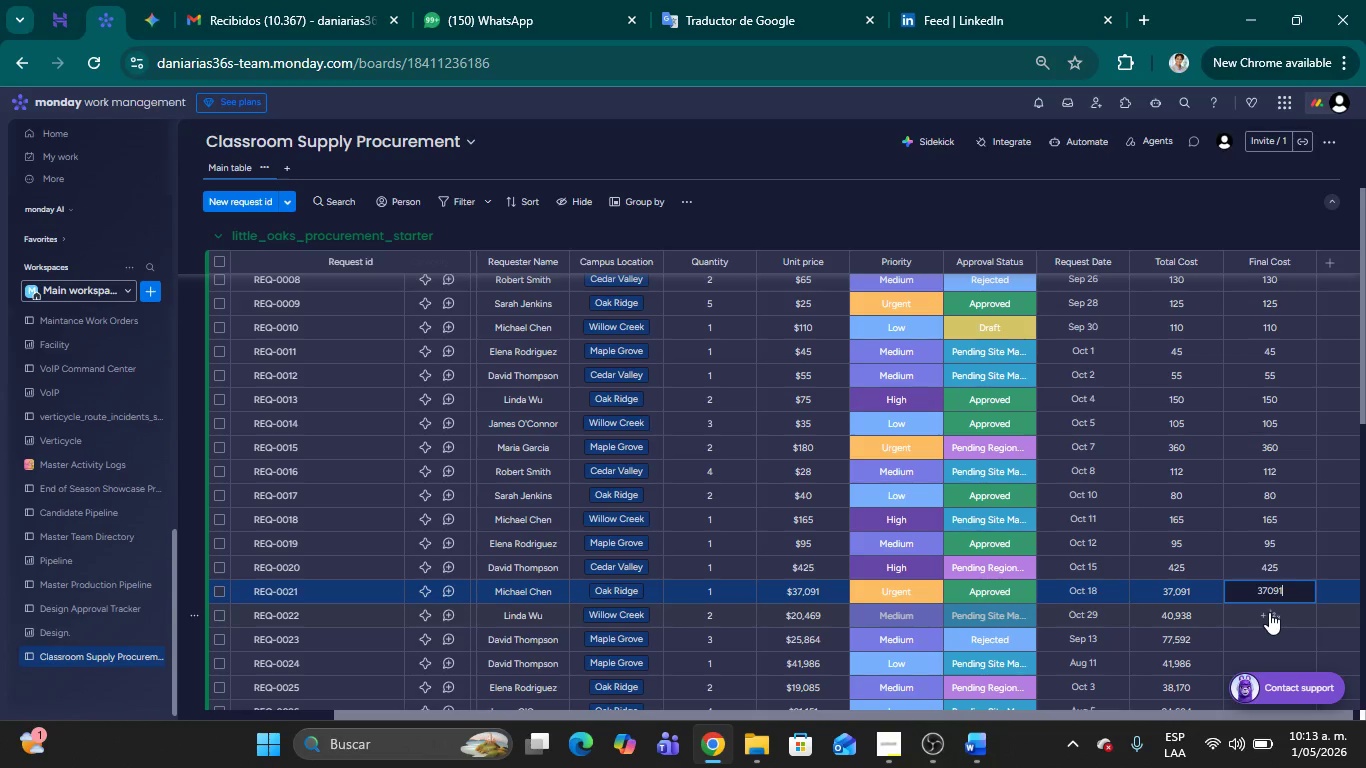 
left_click([1269, 612])
 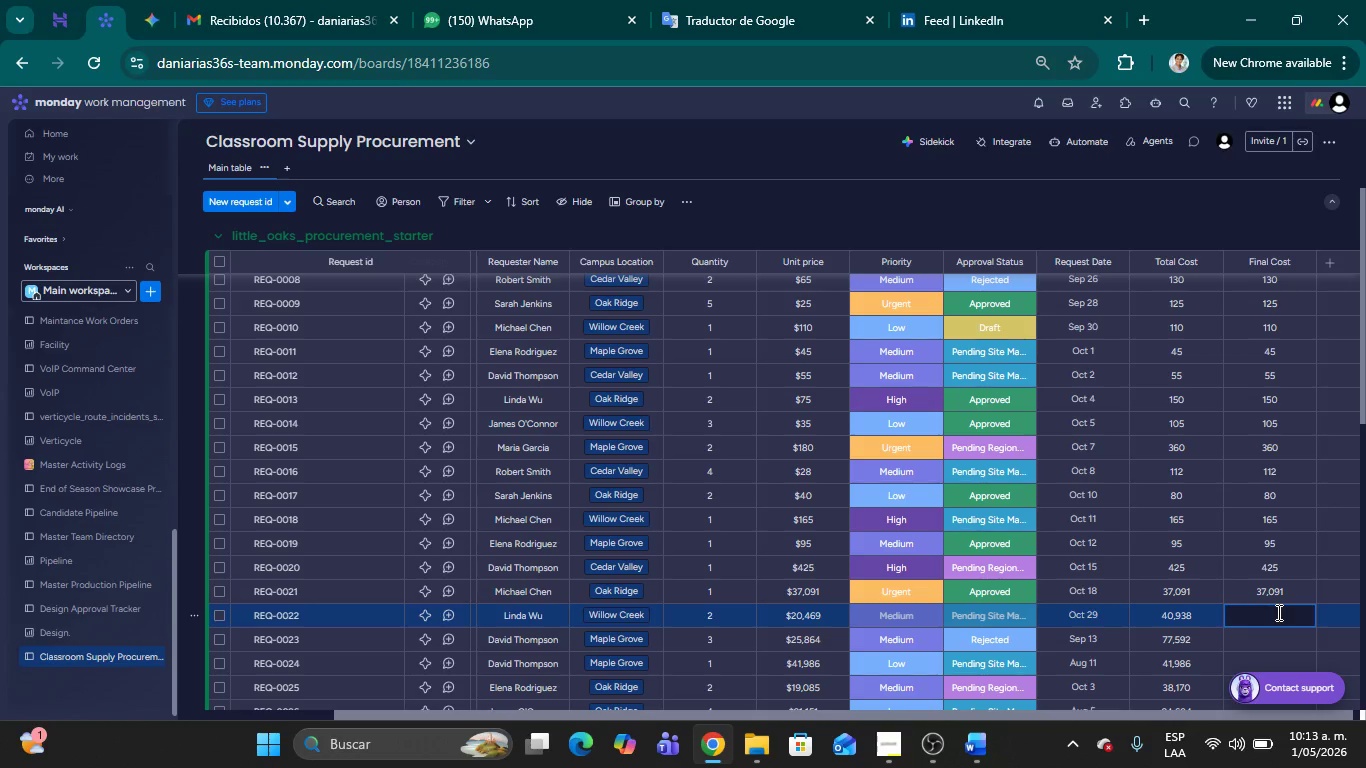 
key(Numpad4)
 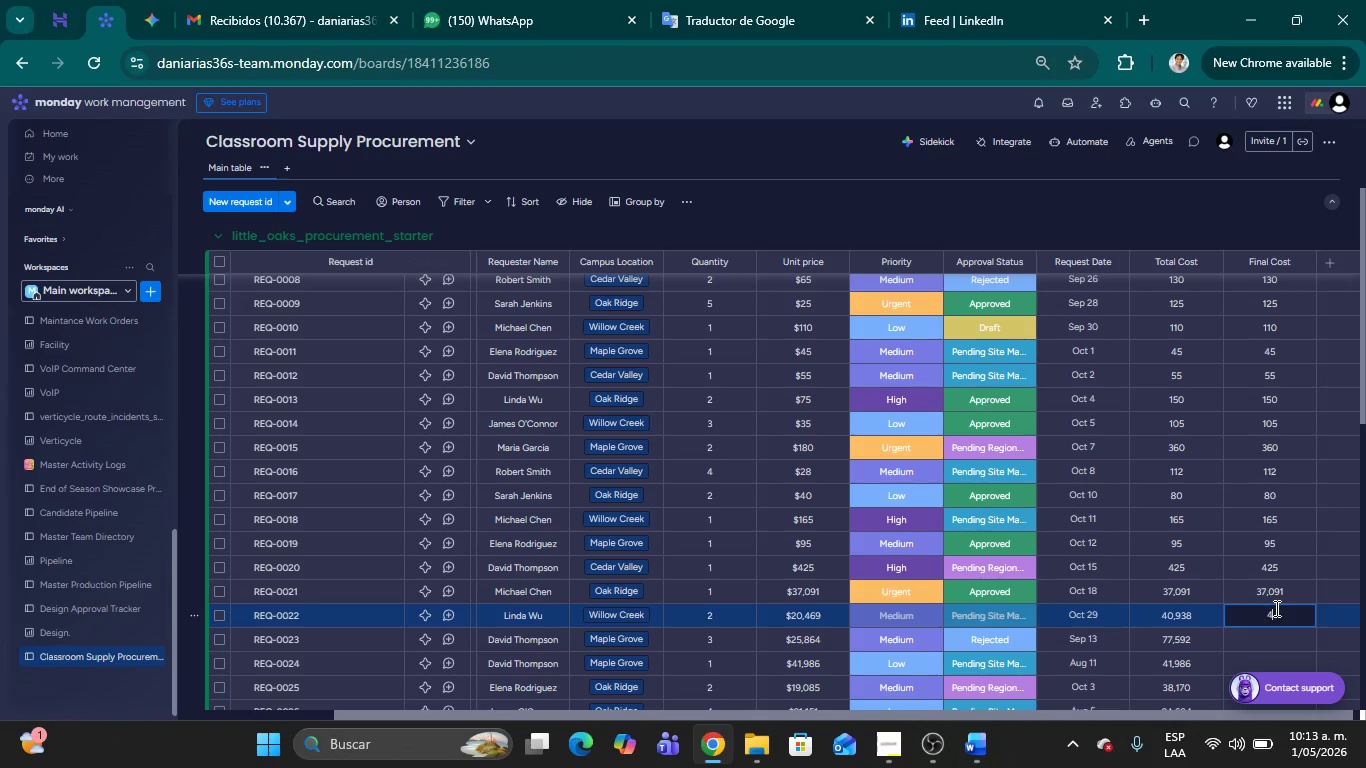 
key(Numpad0)
 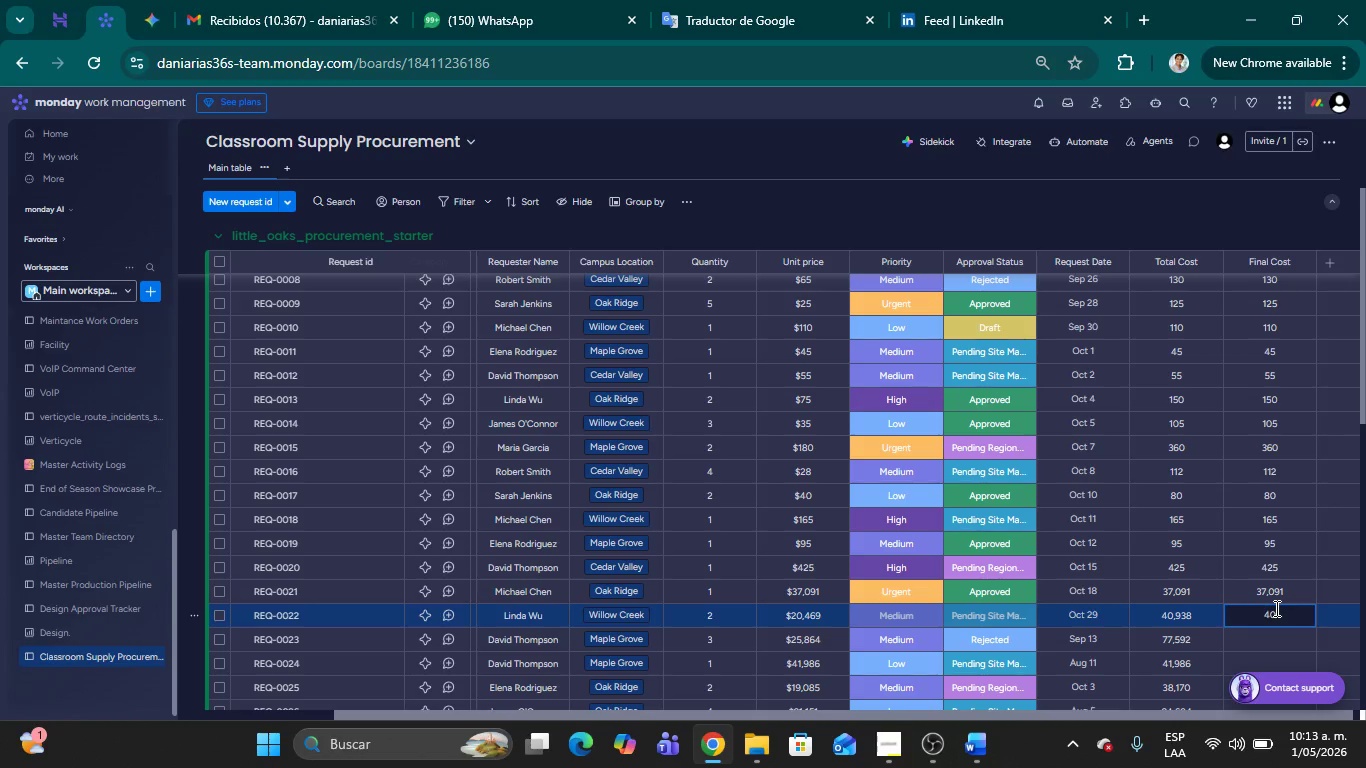 
key(Numpad9)
 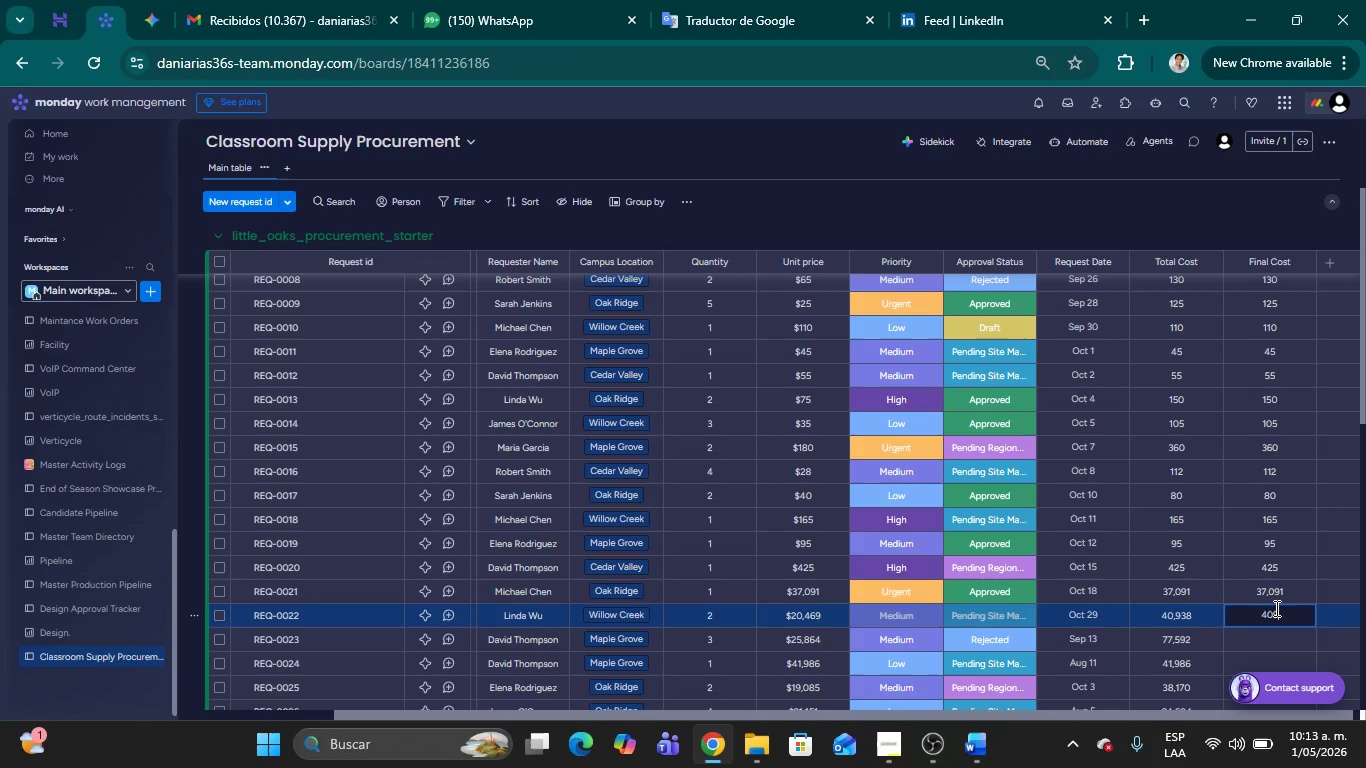 
key(Numpad3)
 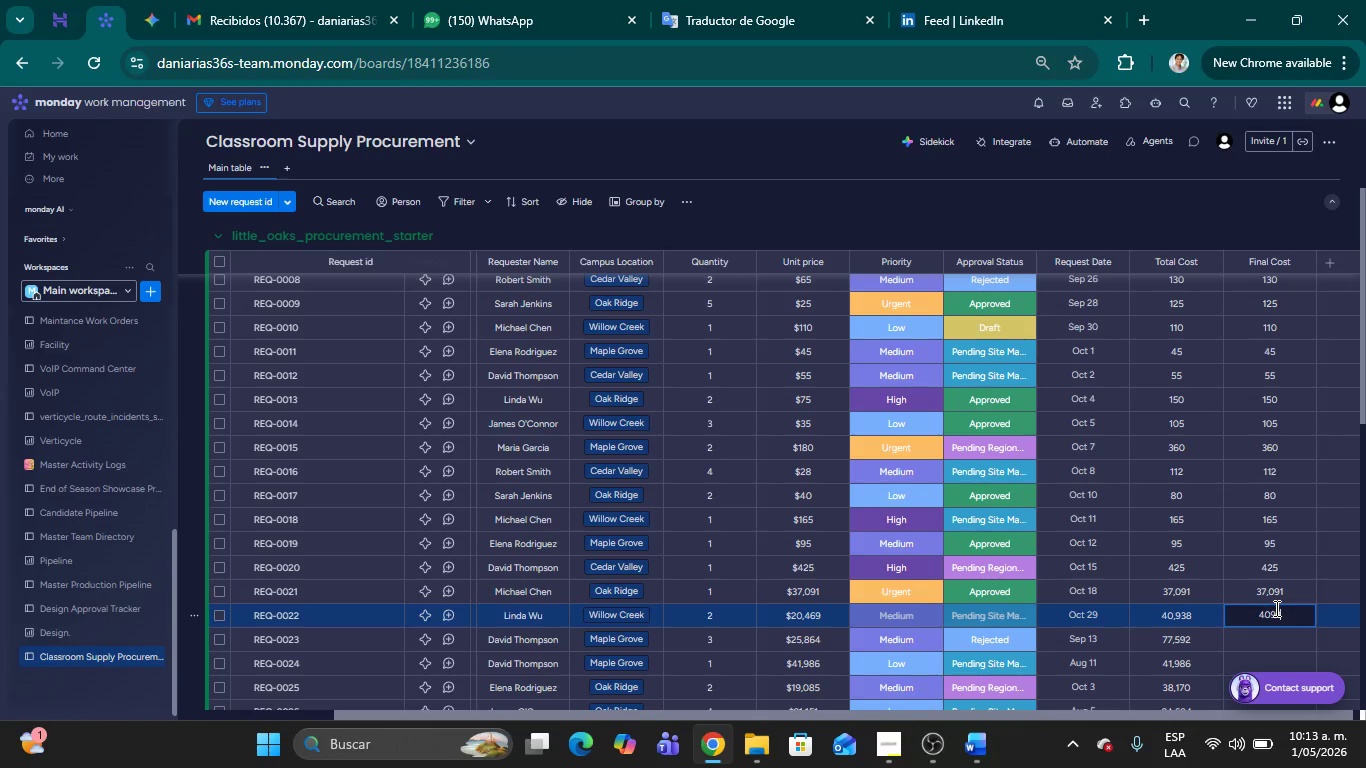 
key(Numpad8)
 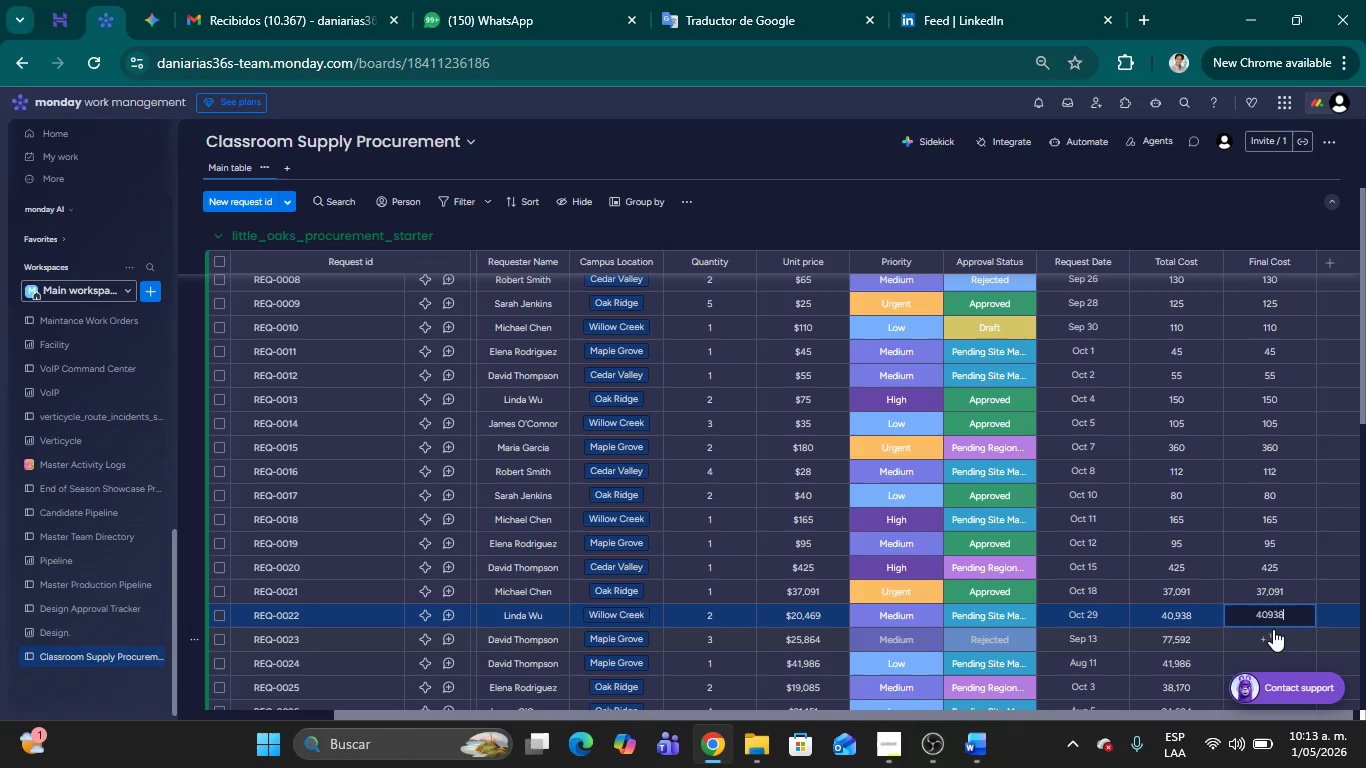 
left_click([1273, 635])
 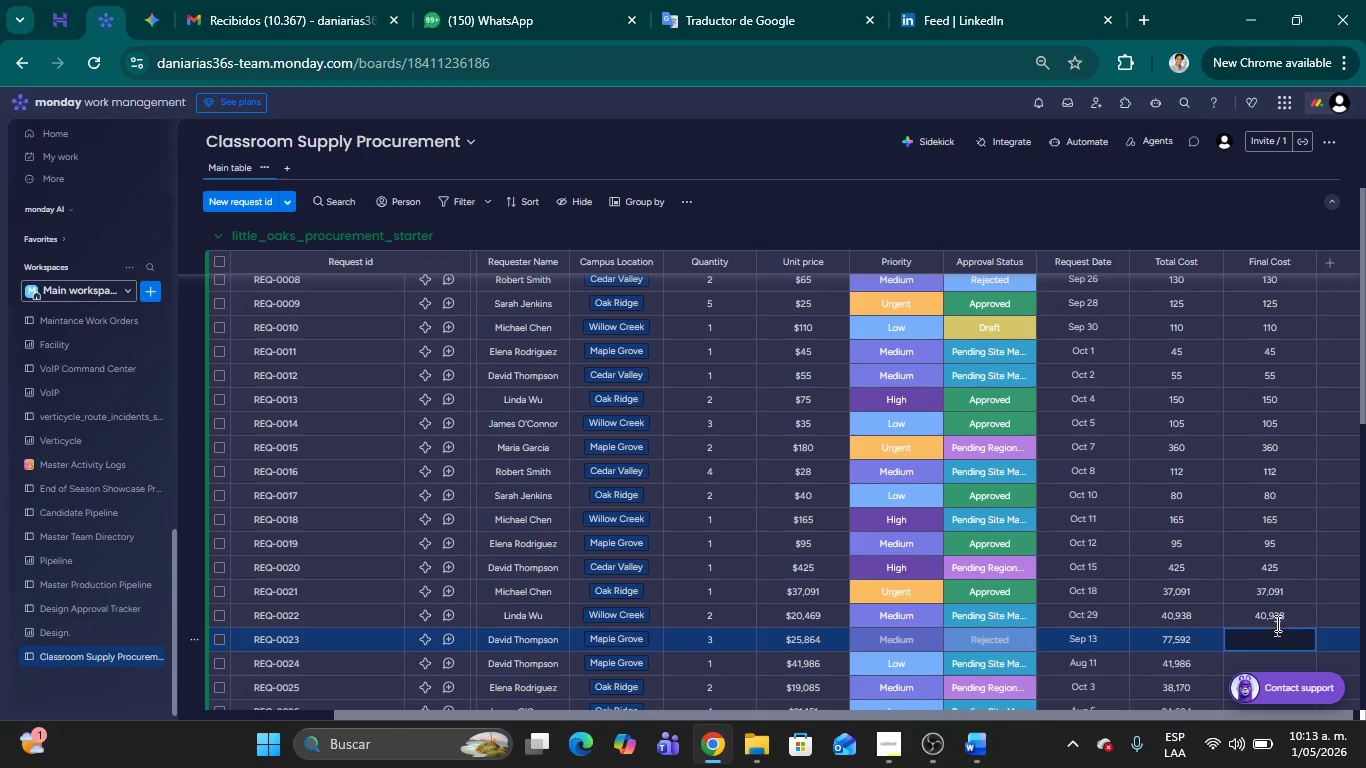 
key(Numpad7)
 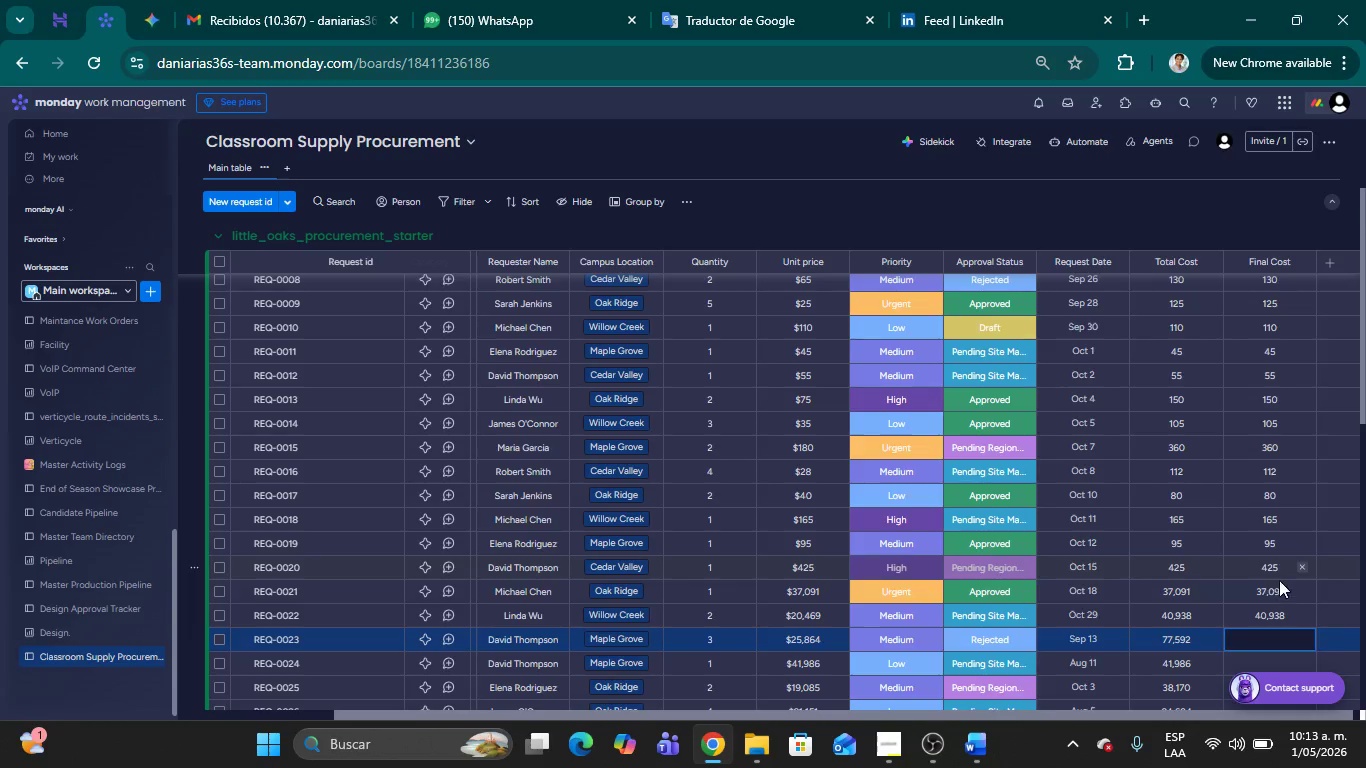 
key(Numpad7)
 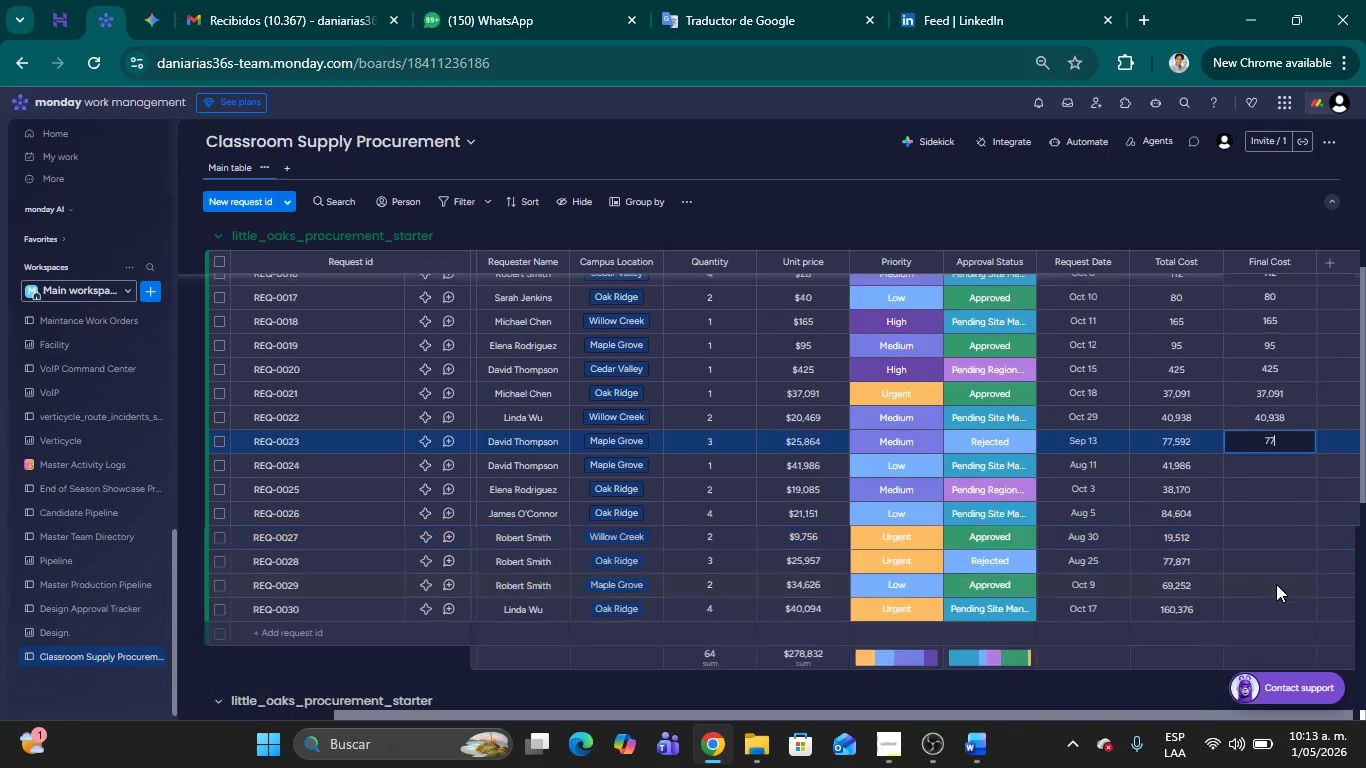 
key(Numpad5)
 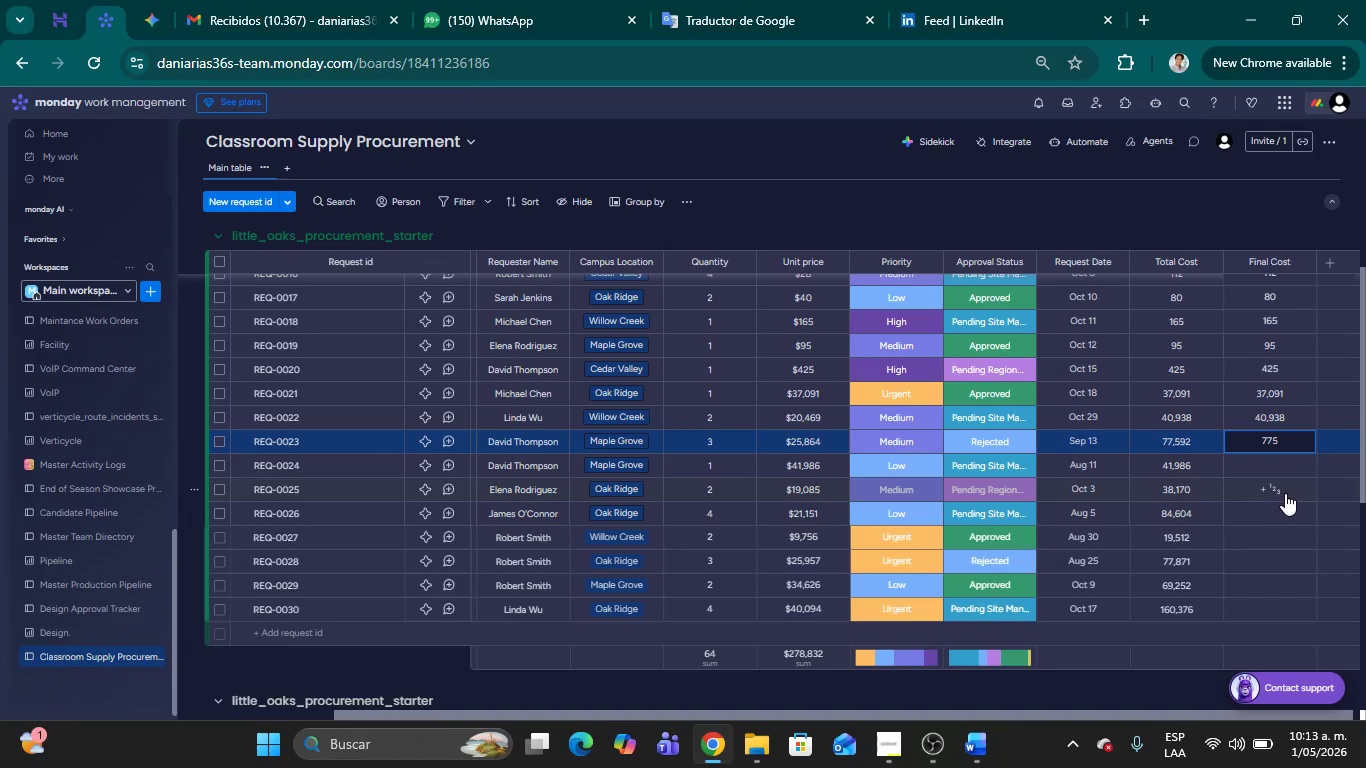 
scroll: coordinate [1279, 578], scroll_direction: down, amount: 2.0
 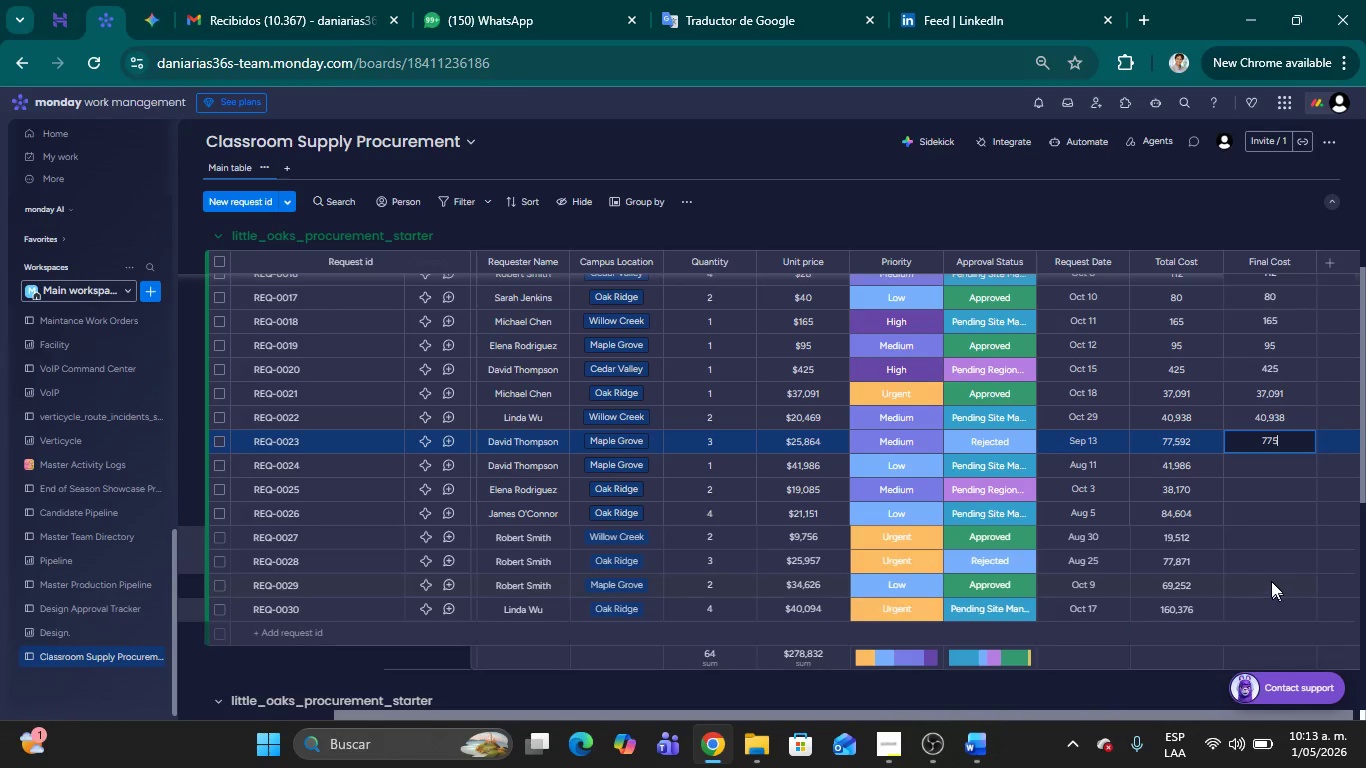 
key(Numpad9)
 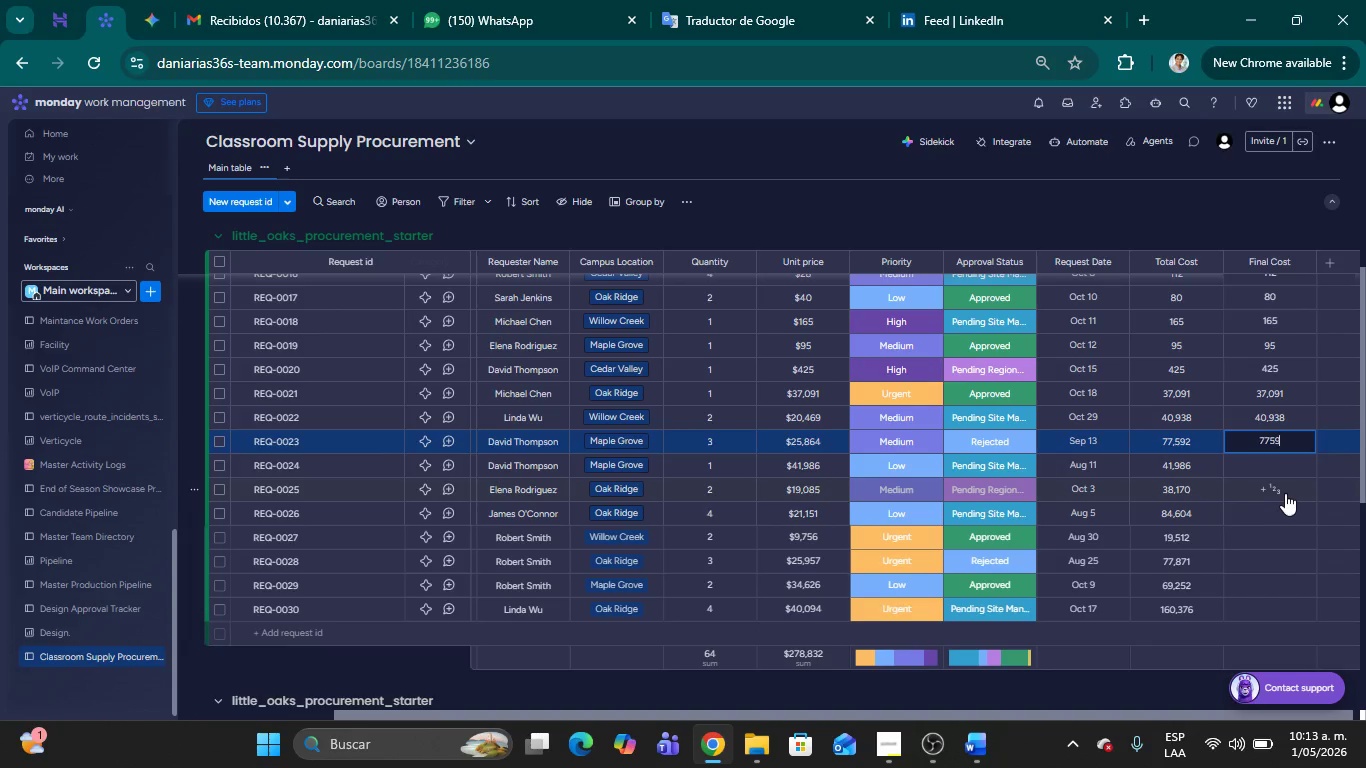 
key(Numpad2)
 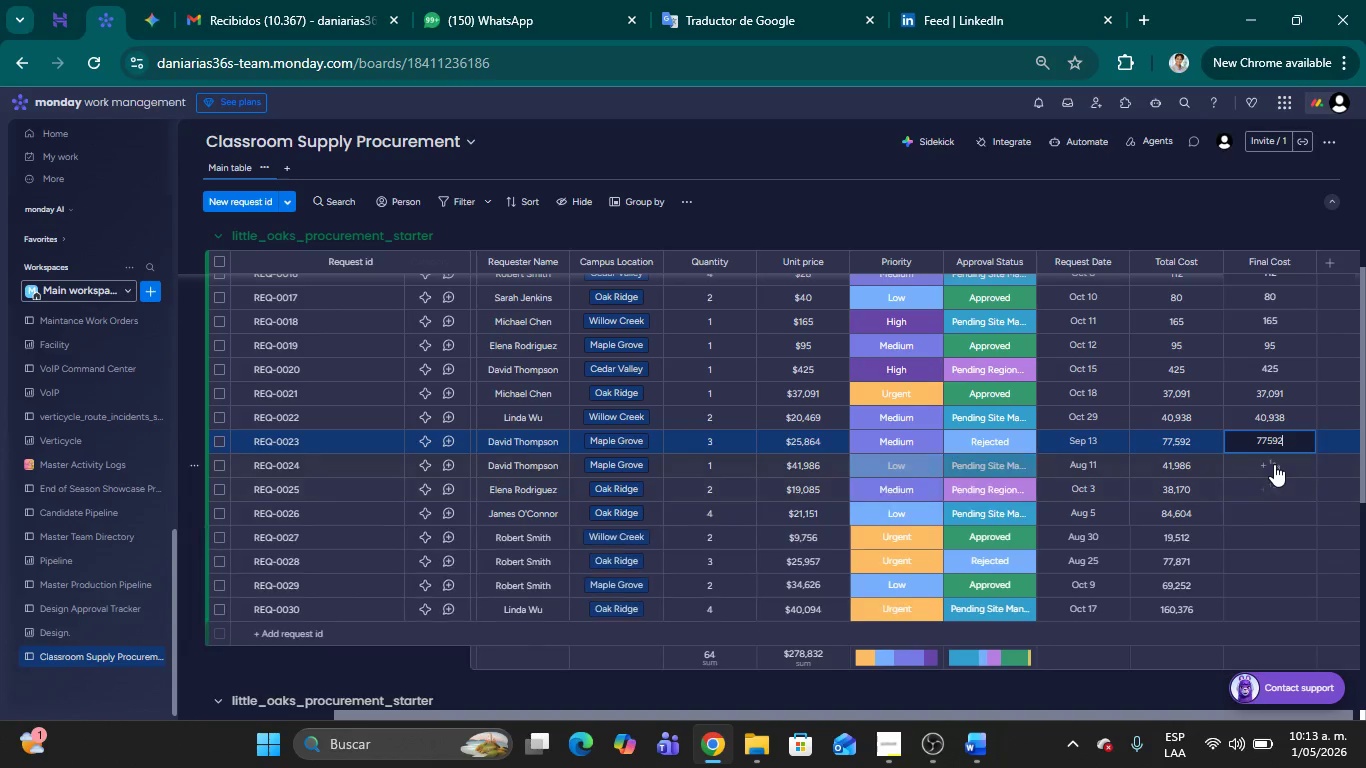 
left_click([1274, 464])
 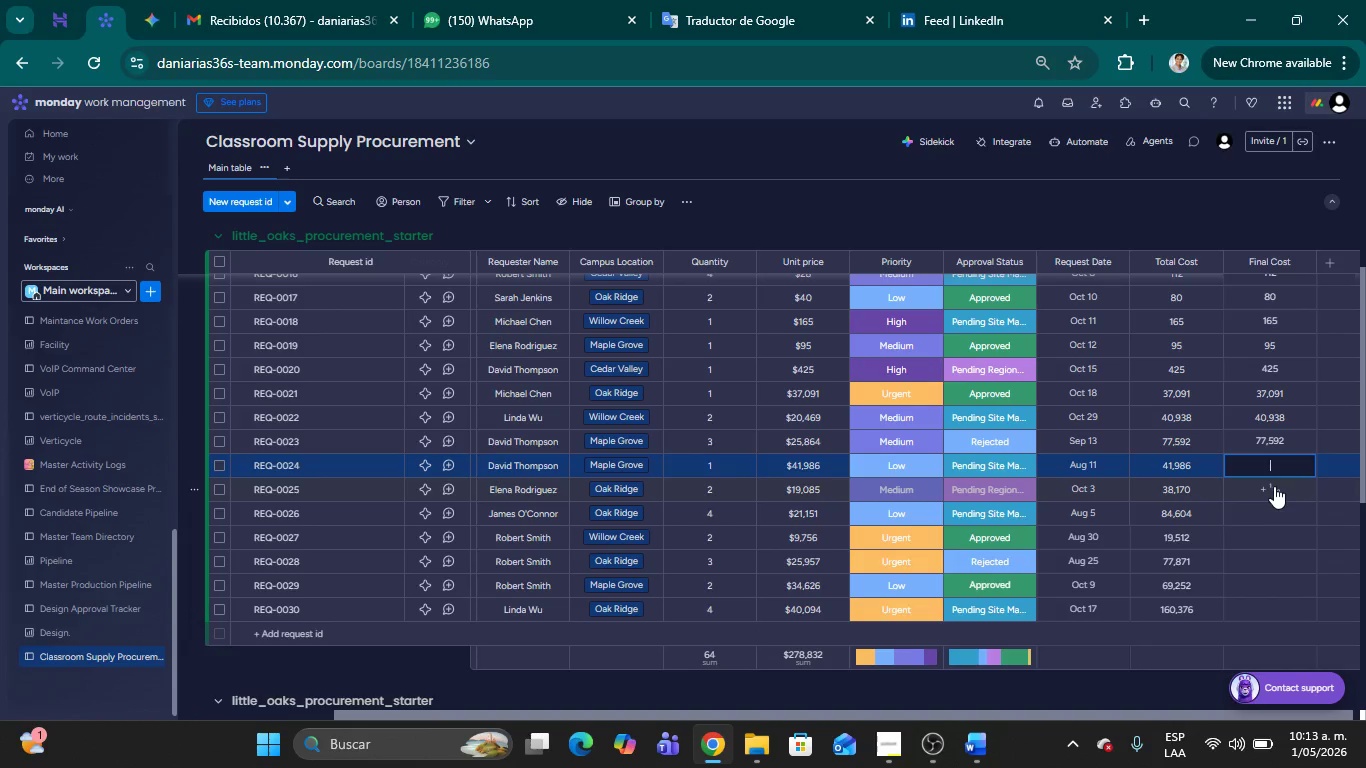 
key(Numpad4)
 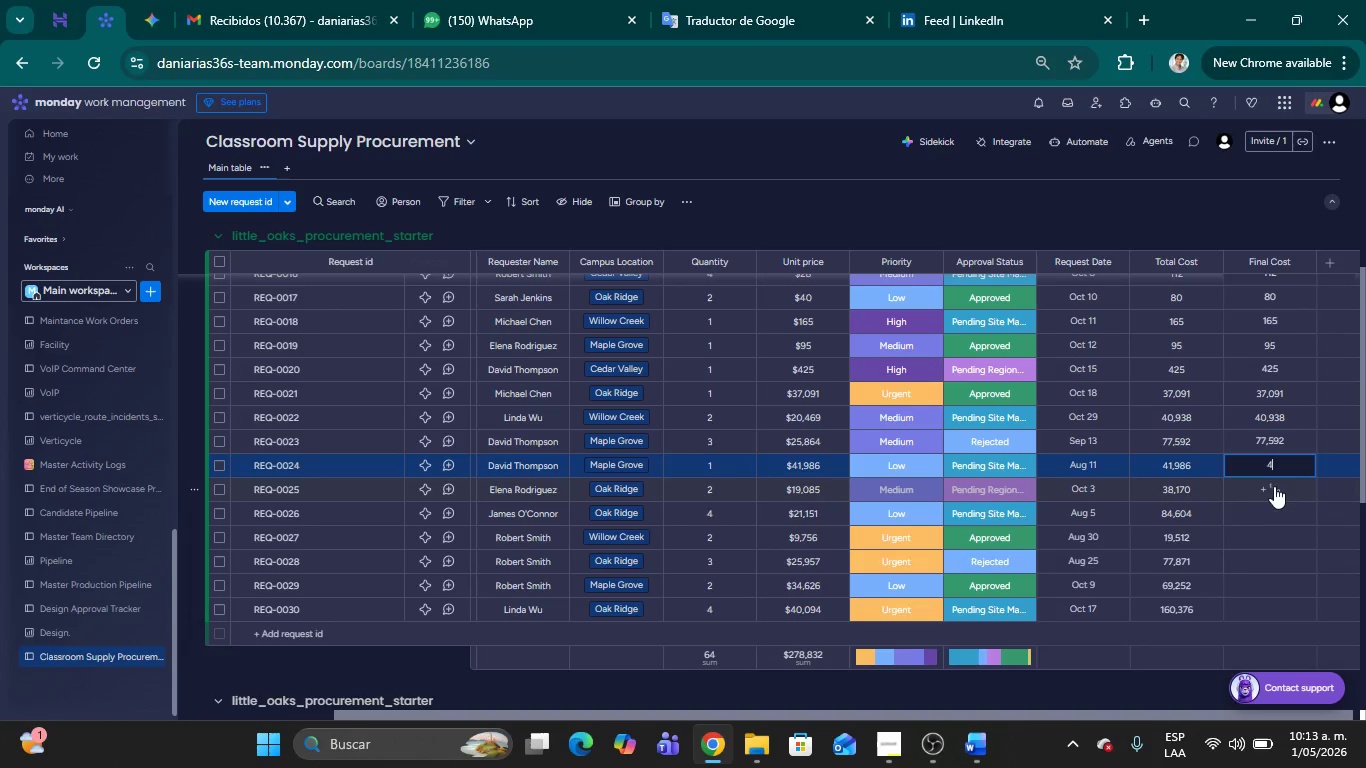 
key(Numpad1)
 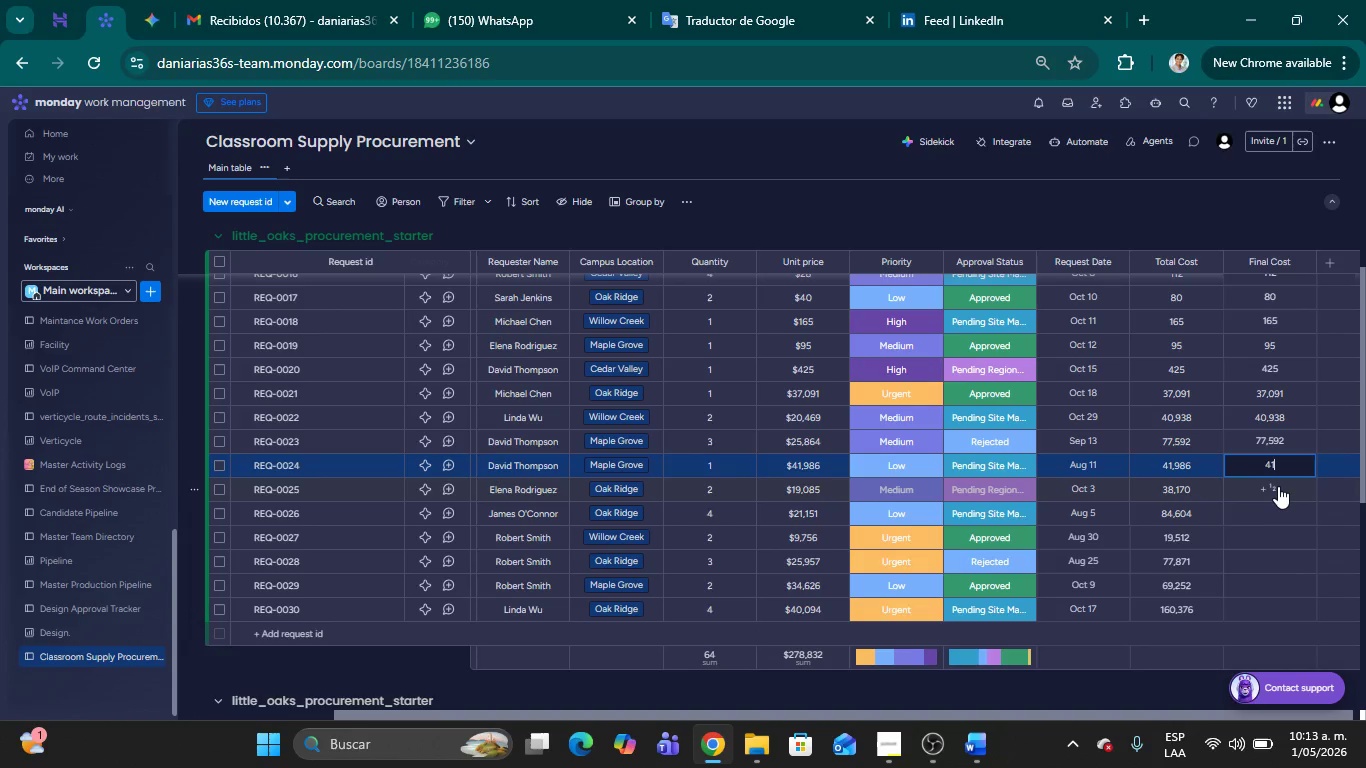 
key(Numpad9)
 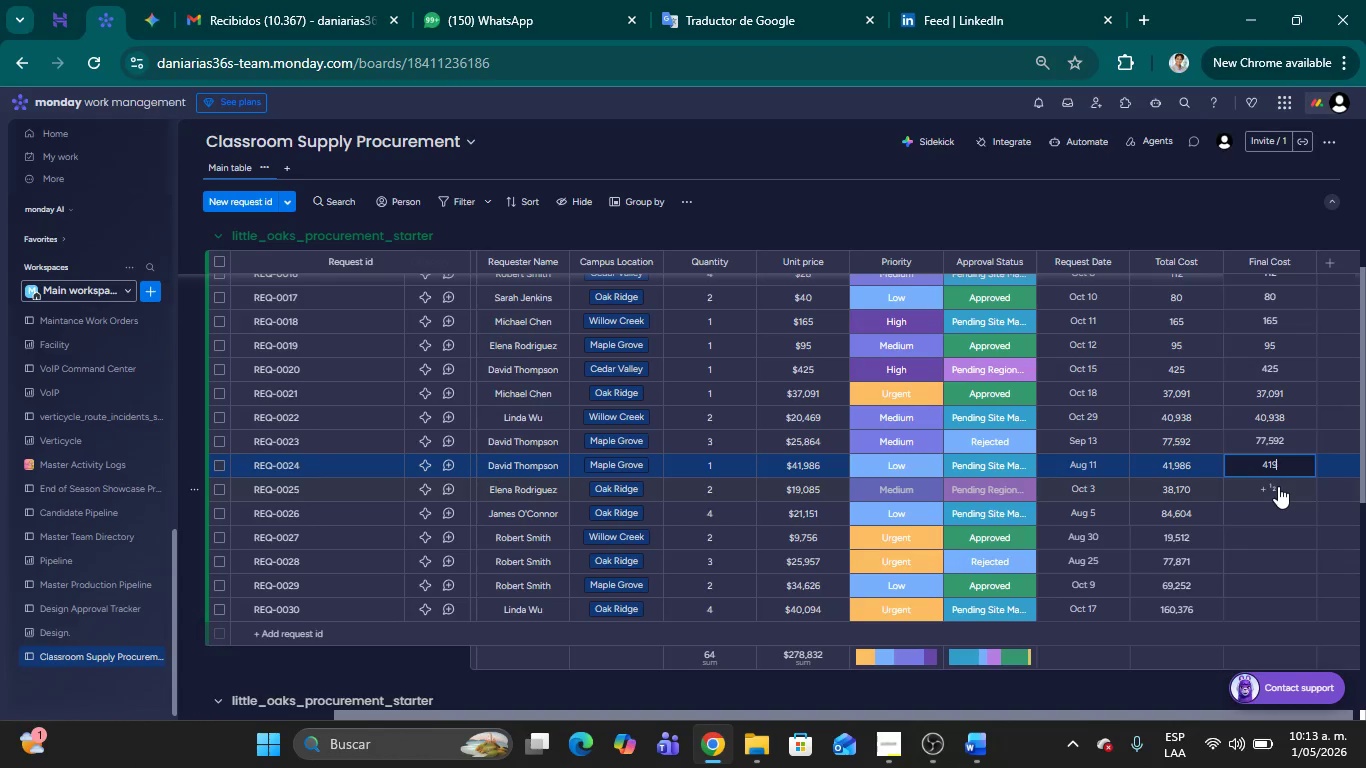 
key(Numpad8)
 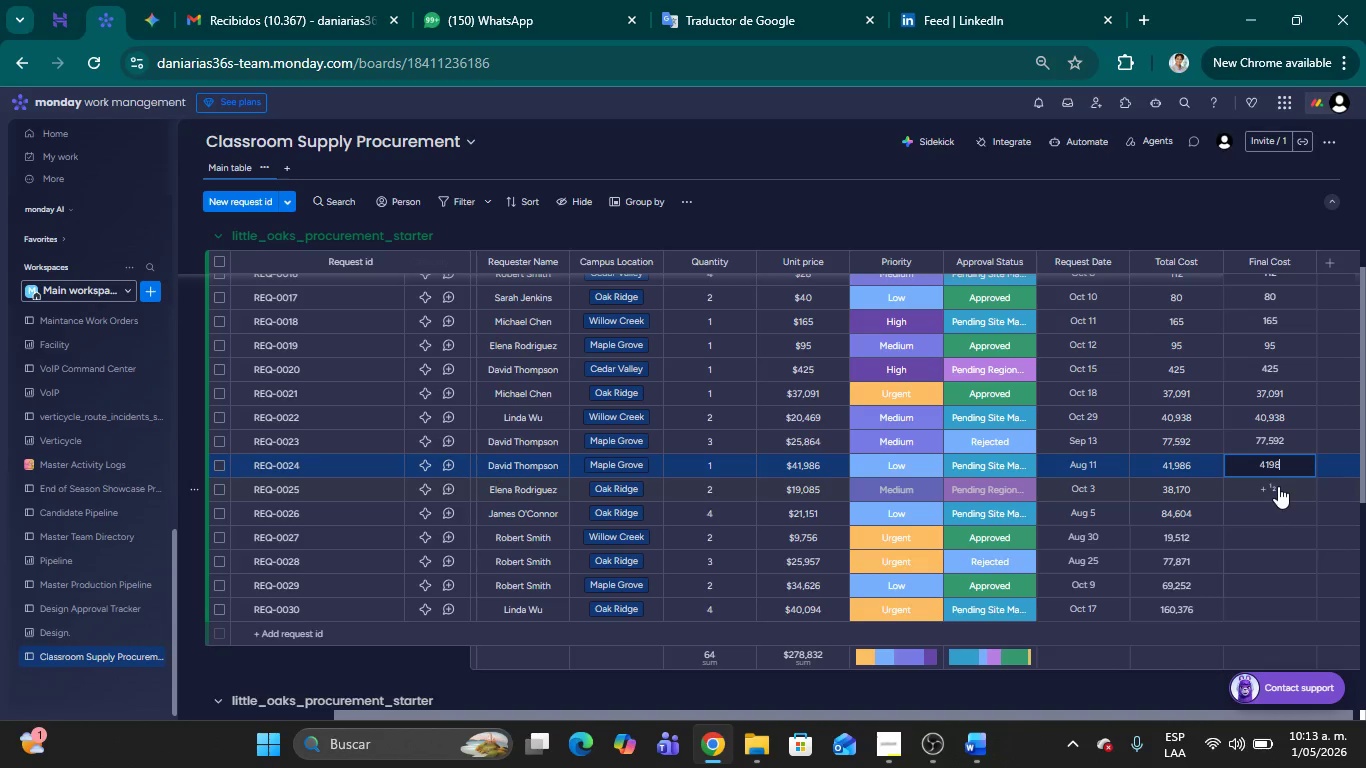 
key(Numpad6)
 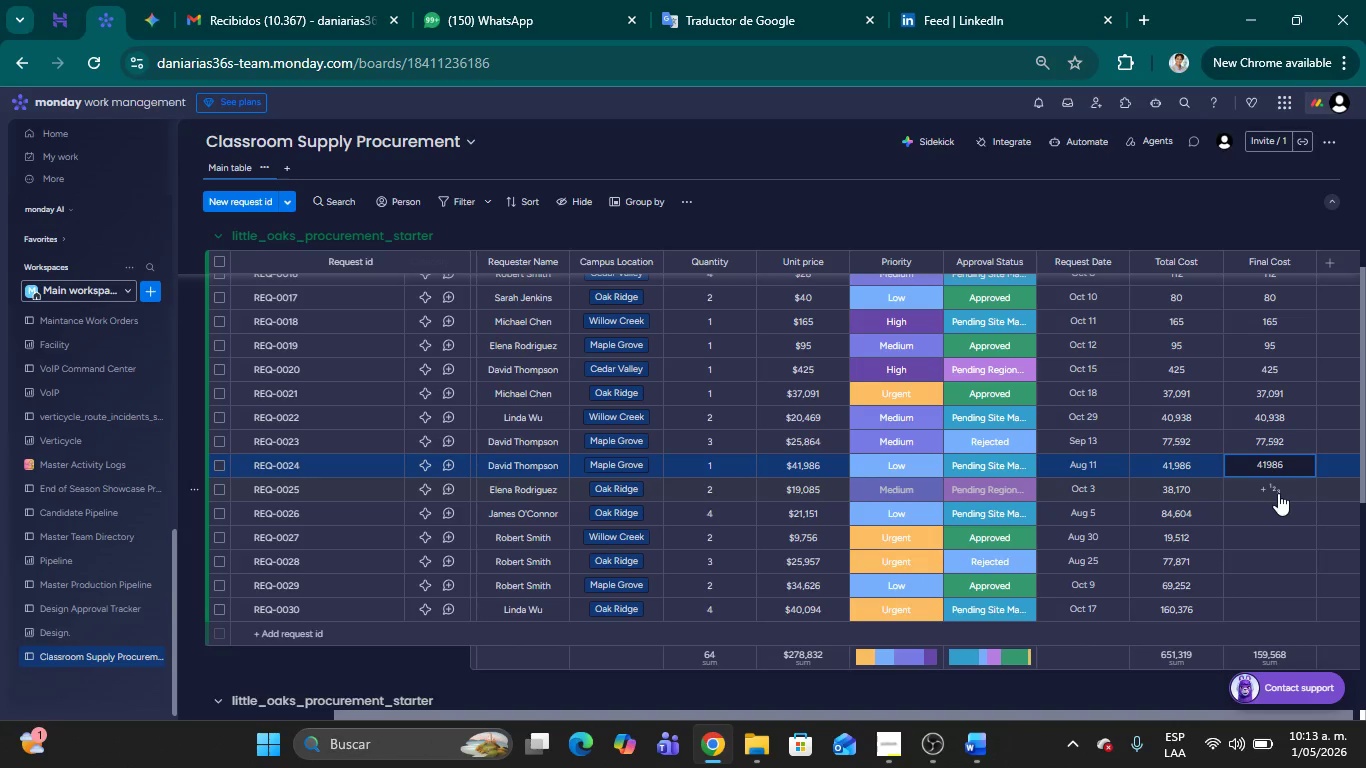 
left_click([1278, 492])
 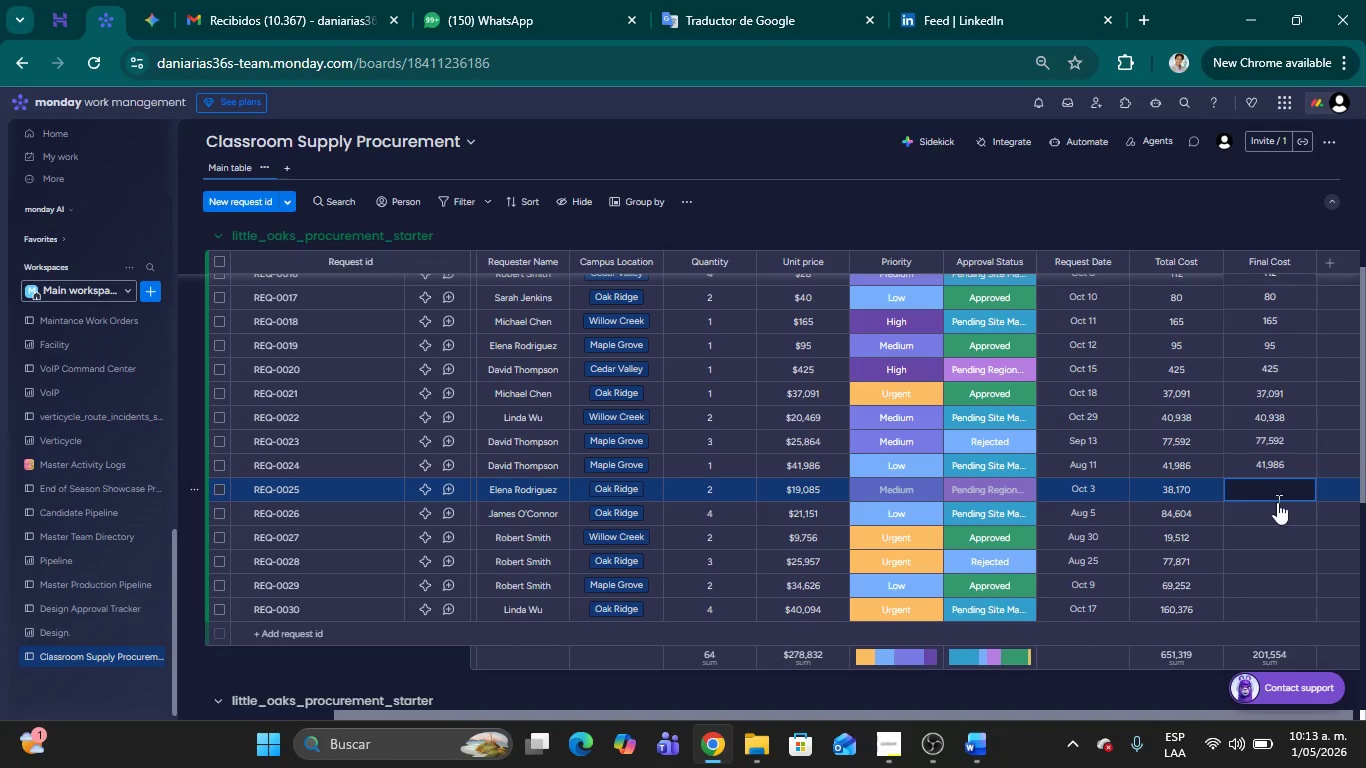 
key(Numpad3)
 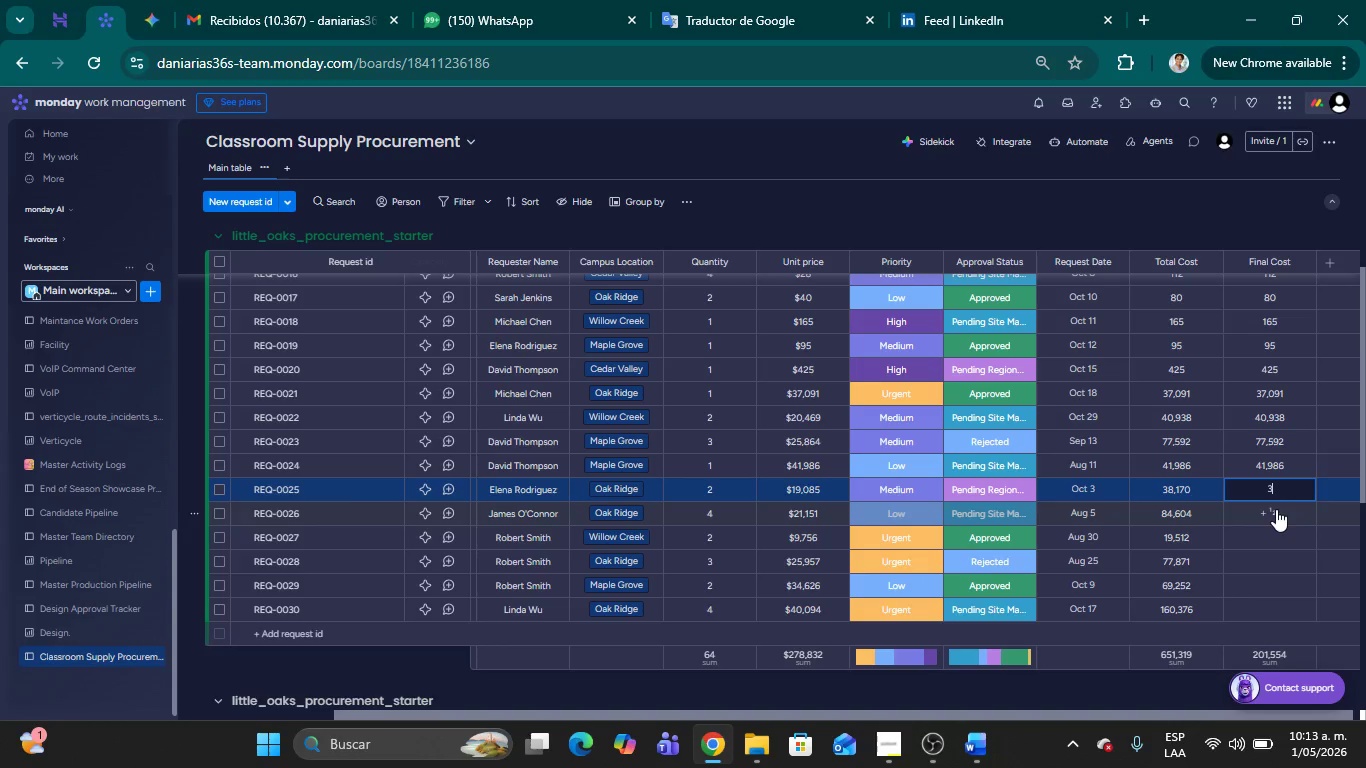 
key(Numpad8)
 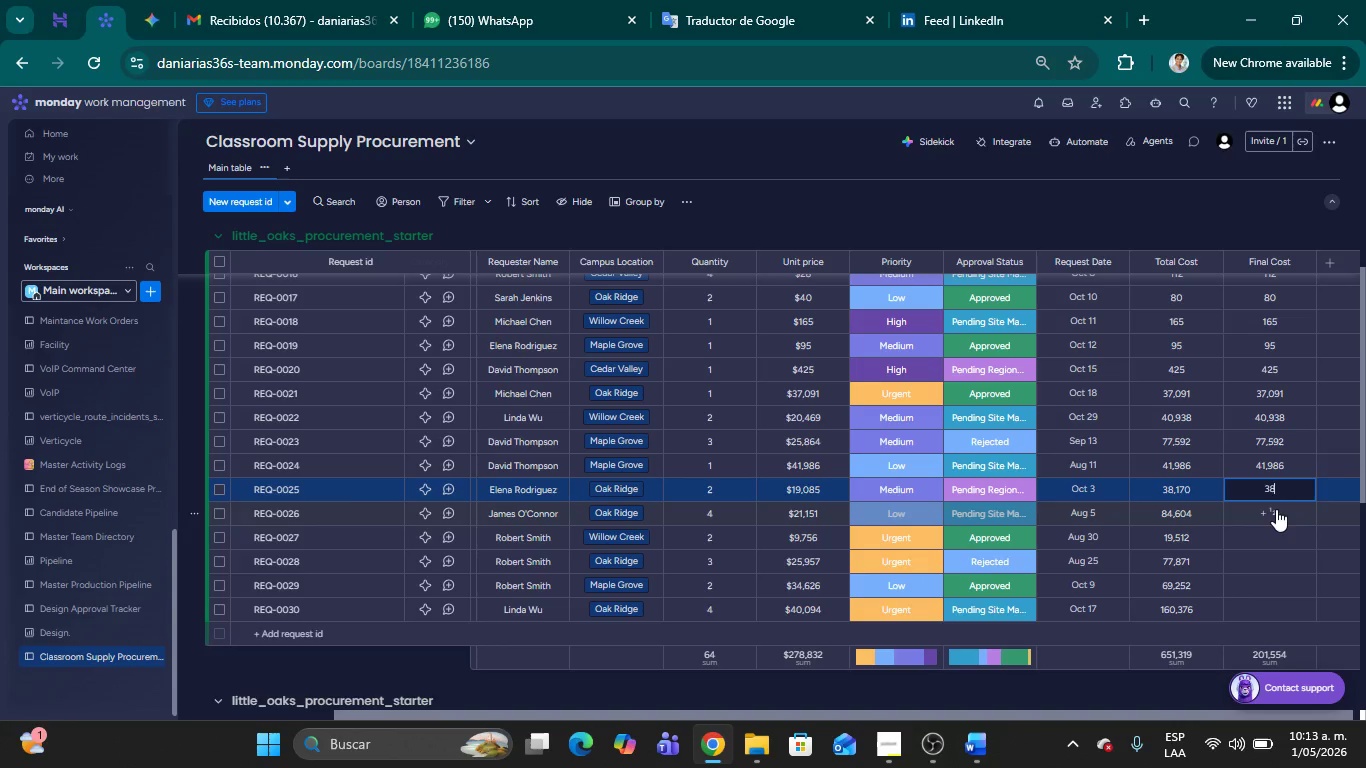 
key(Numpad1)
 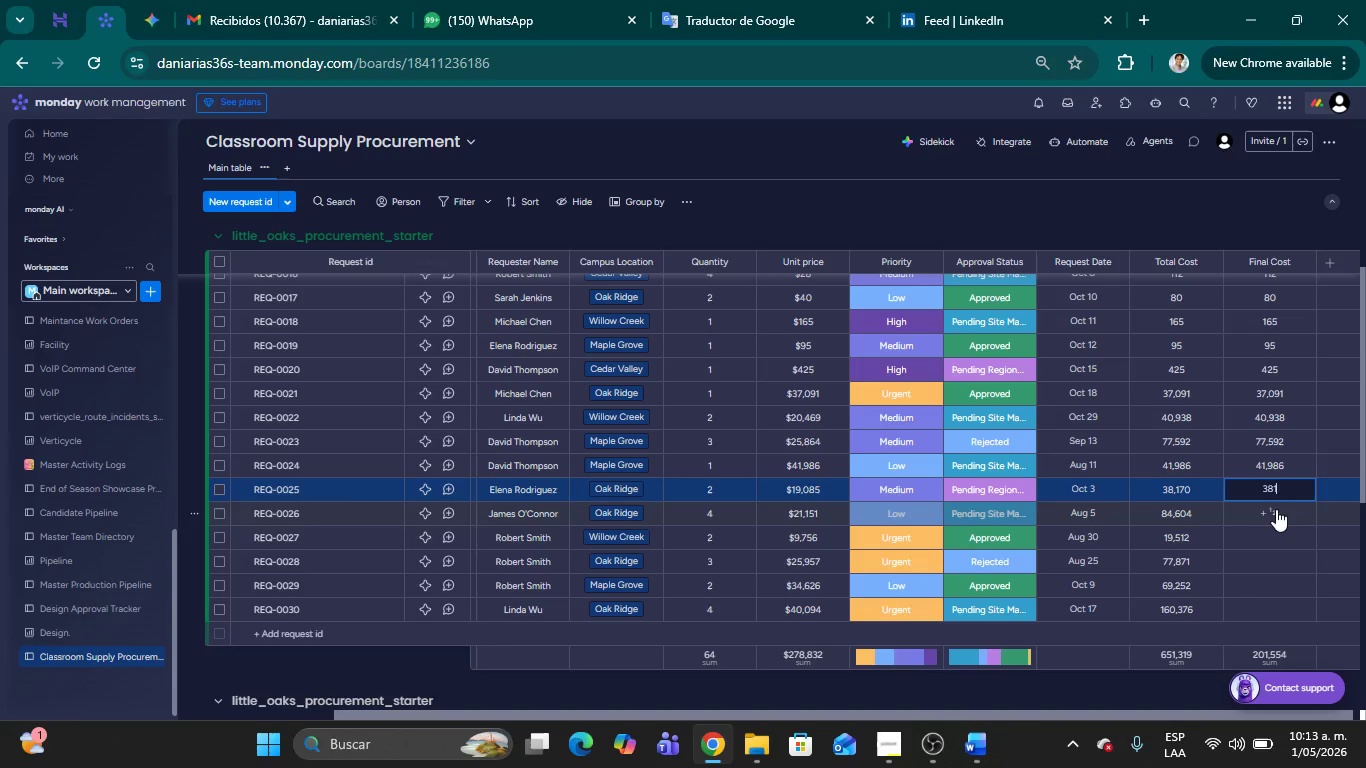 
key(Numpad7)
 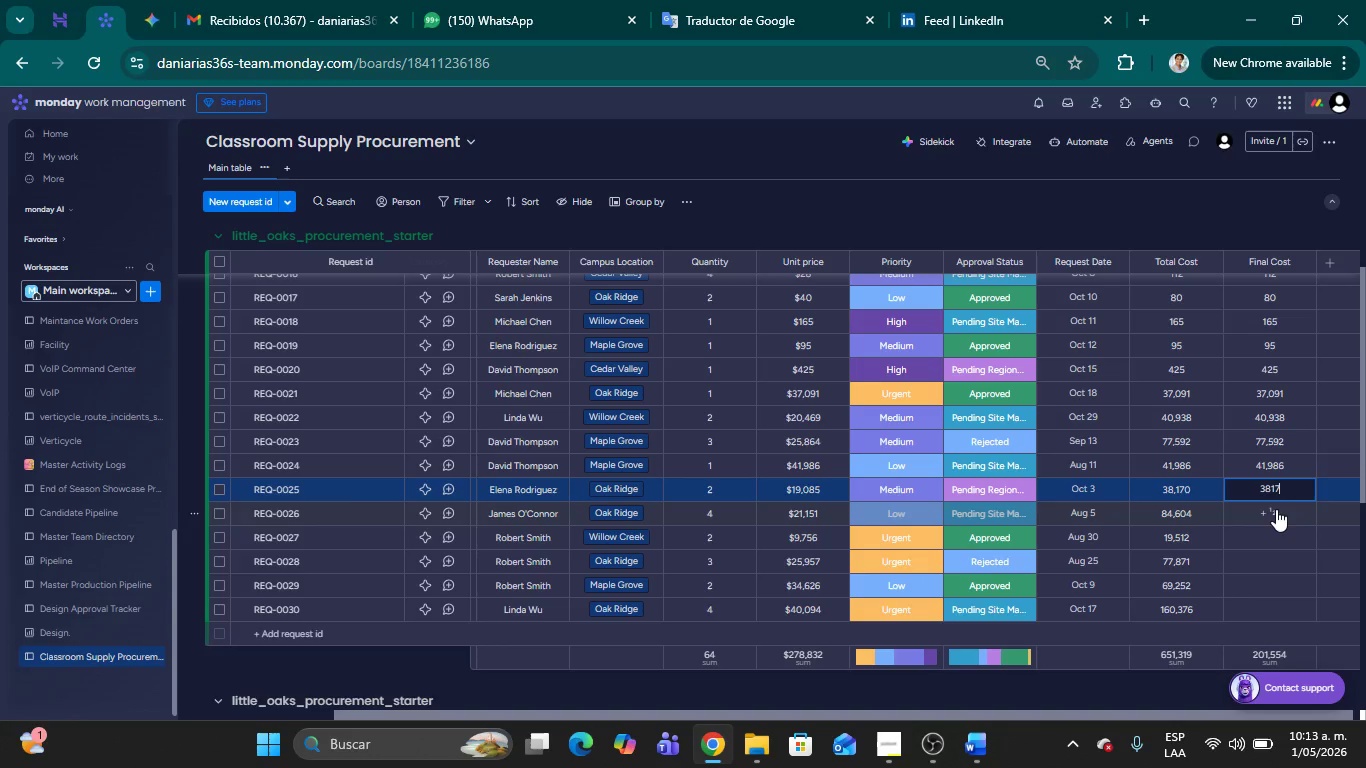 
key(Numpad0)
 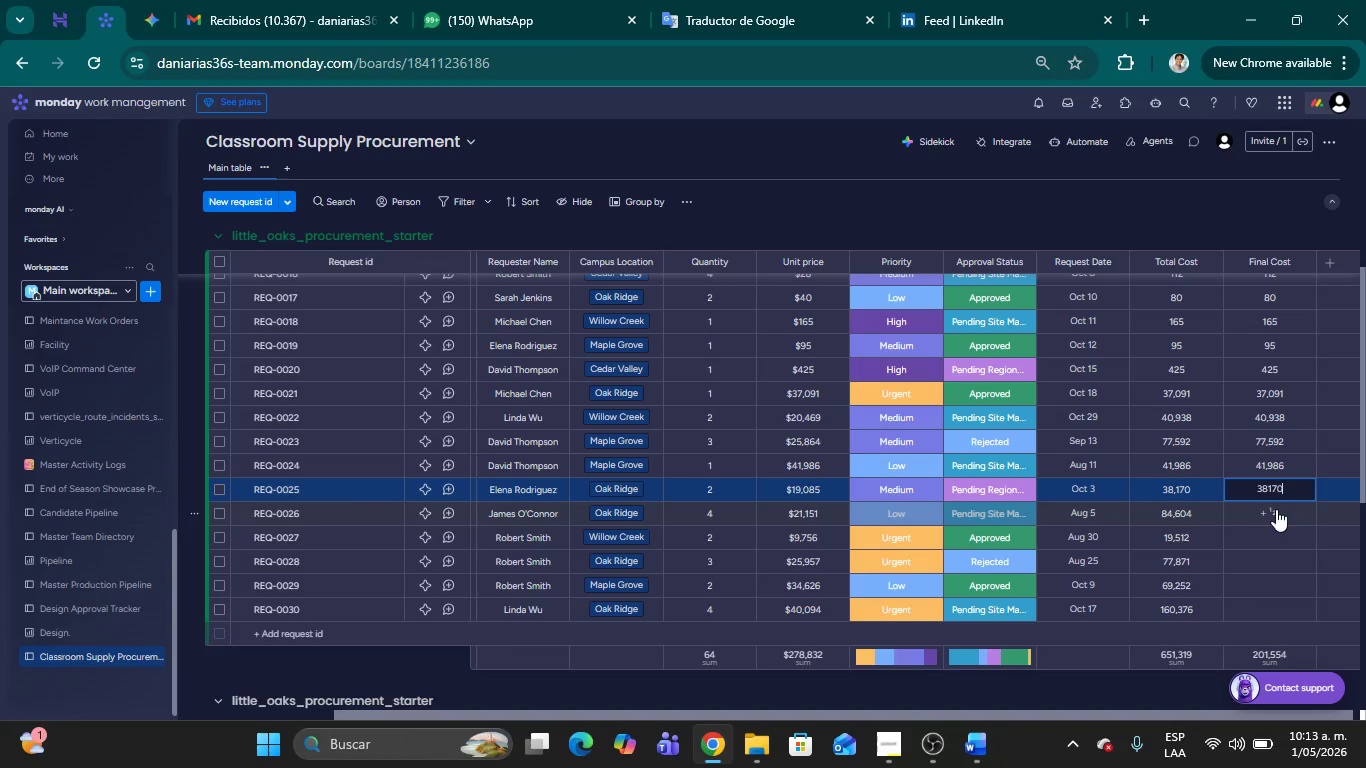 
left_click([1276, 509])
 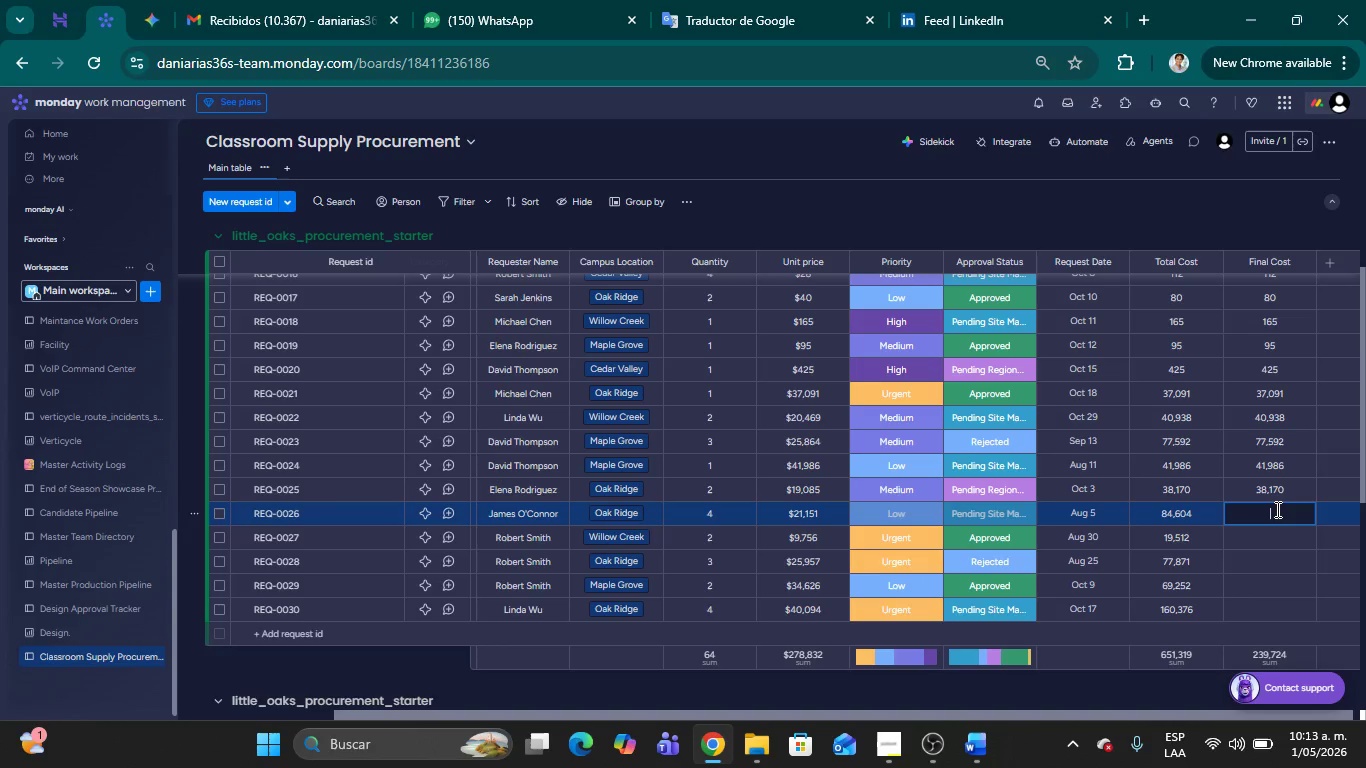 
key(Numpad8)
 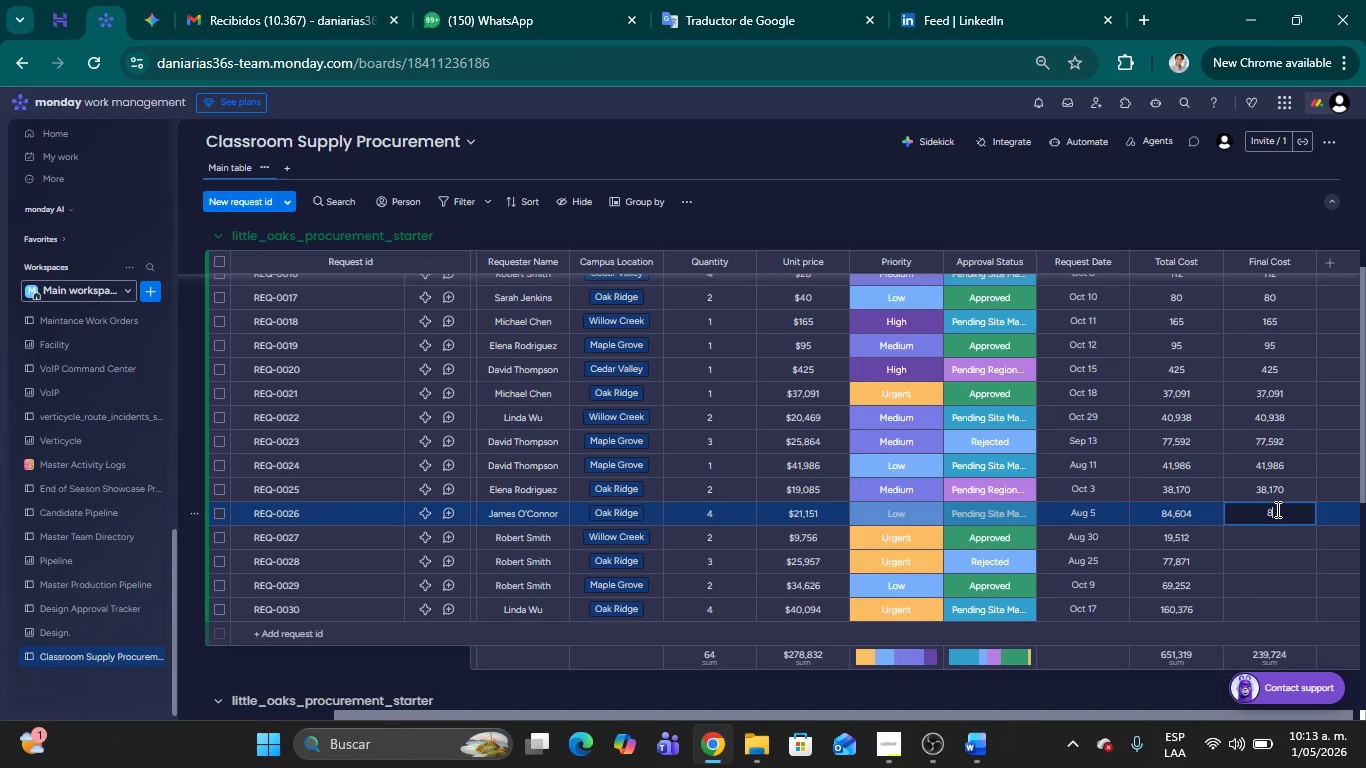 
key(Numpad4)
 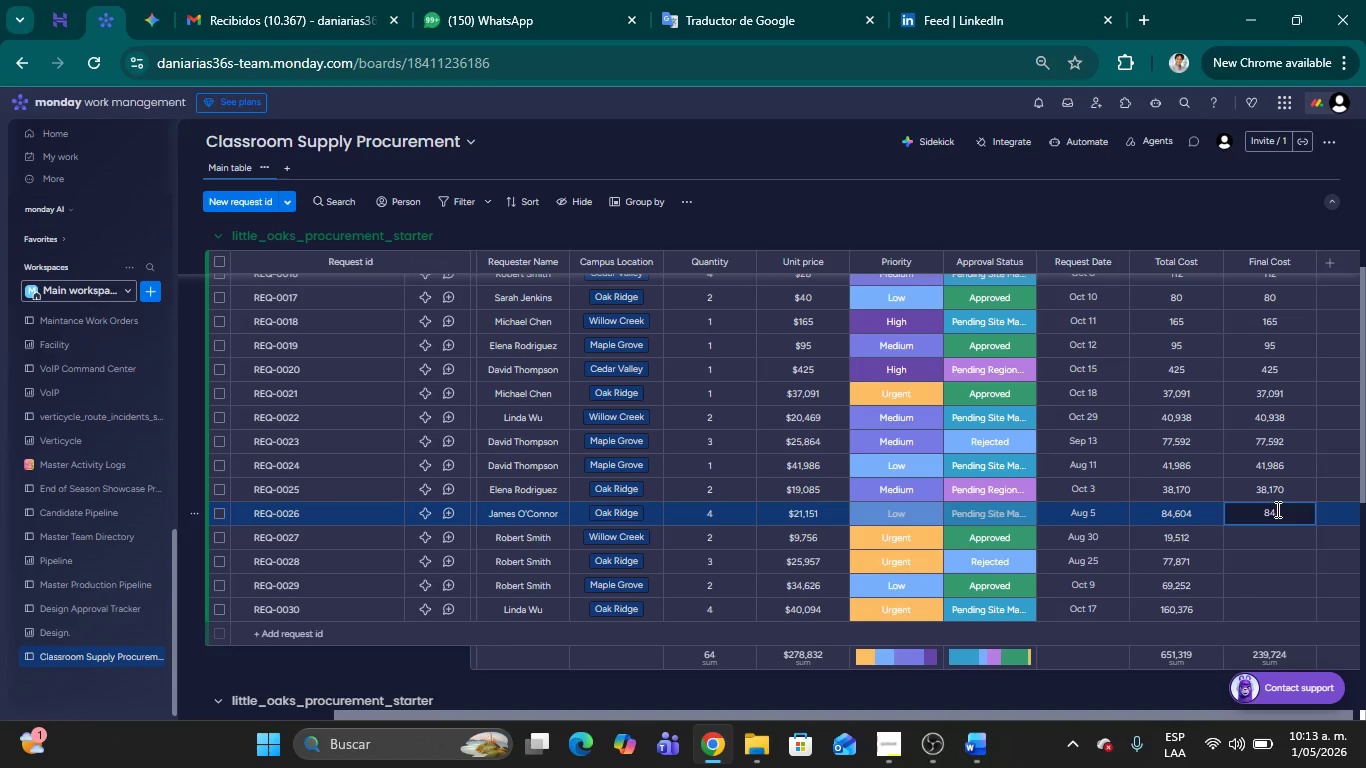 
key(Numpad6)
 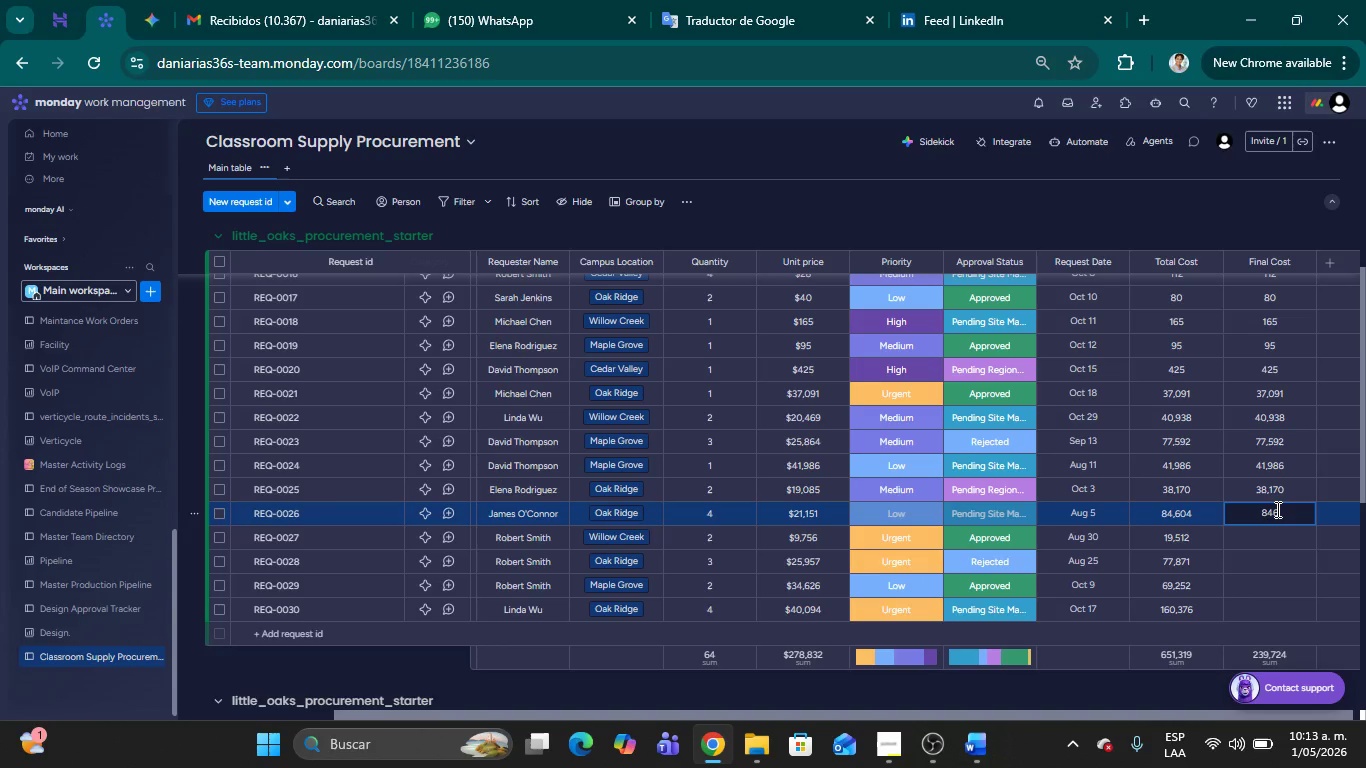 
key(Numpad0)
 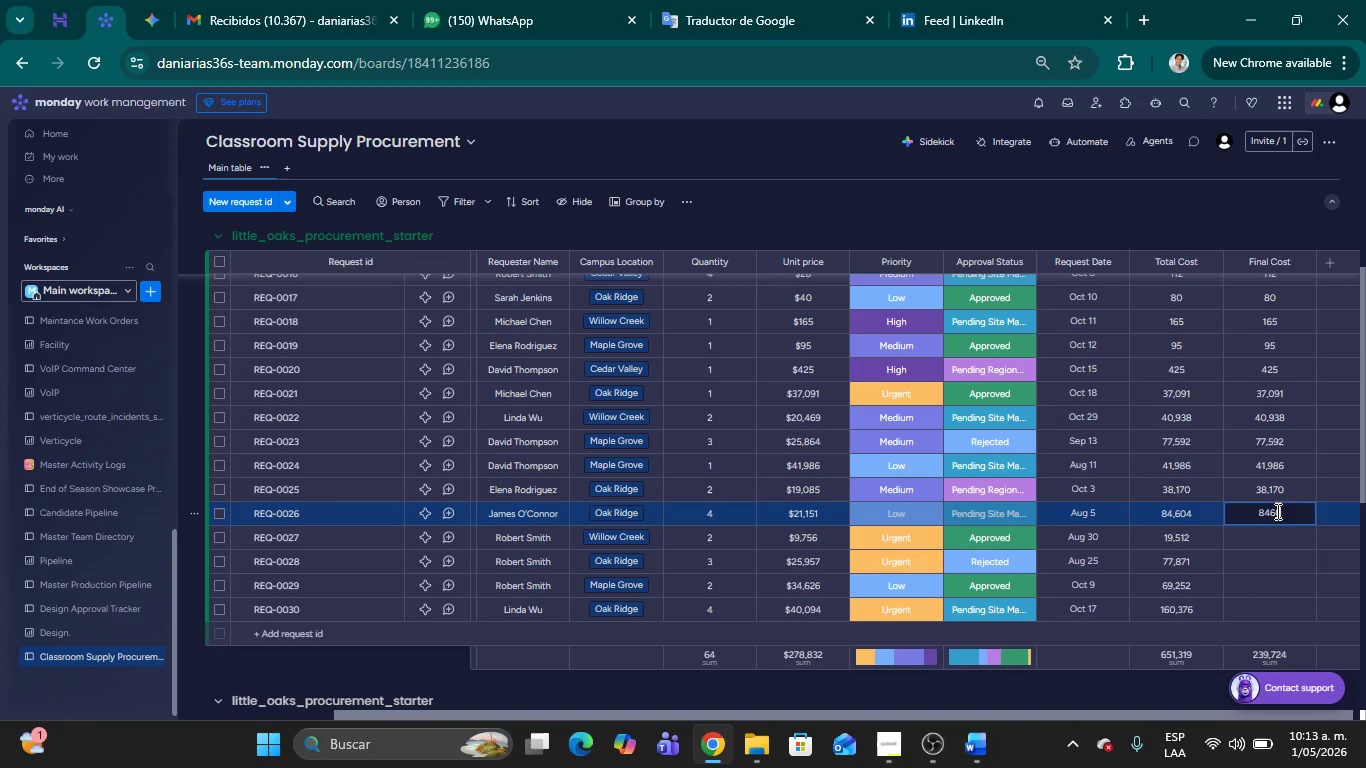 
key(Numpad4)
 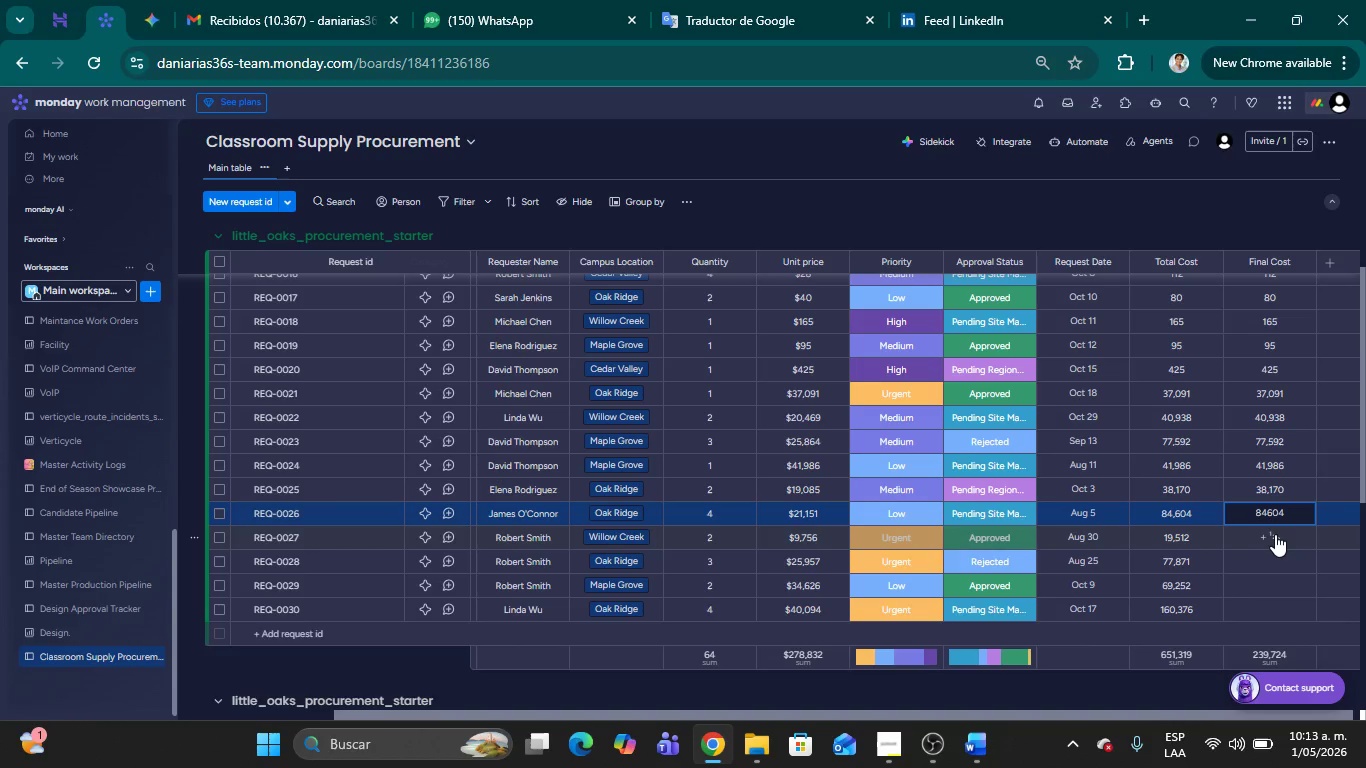 
left_click([1275, 534])
 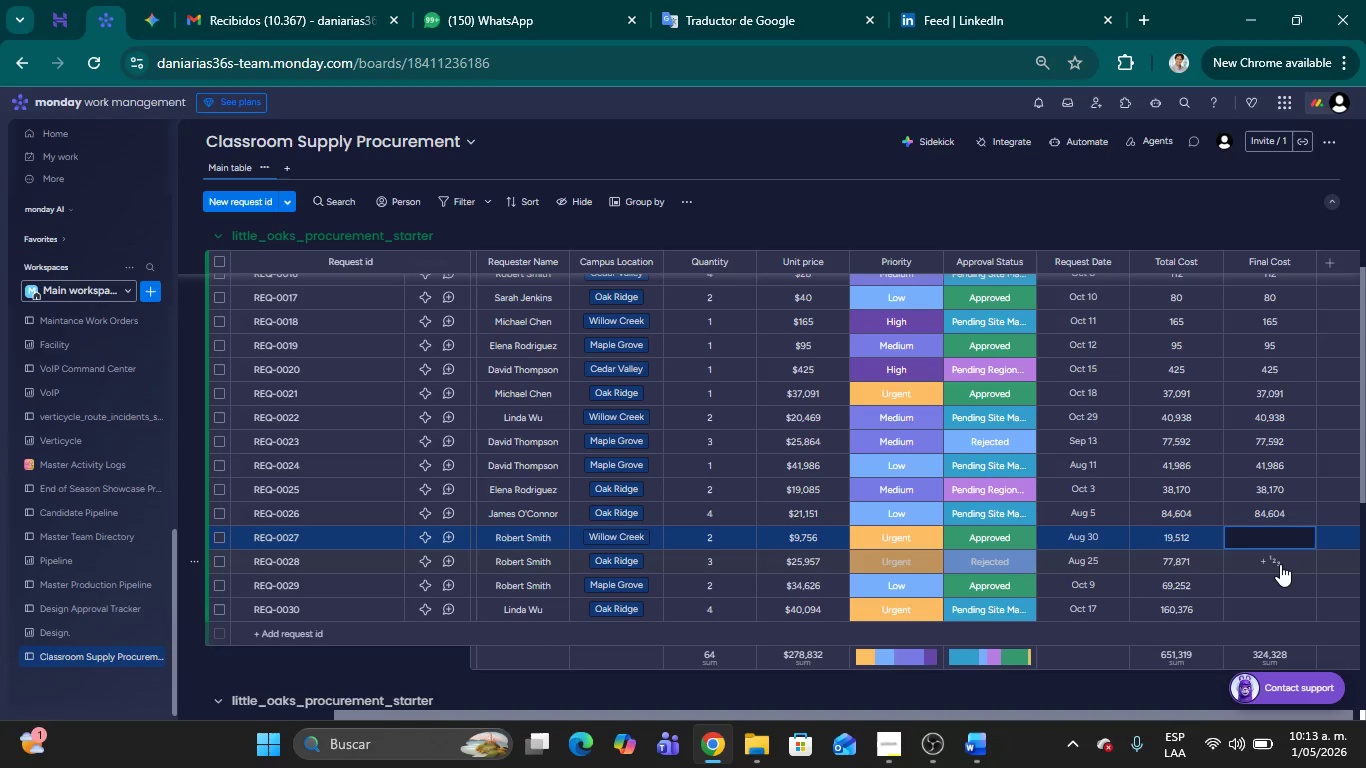 
key(Numpad1)
 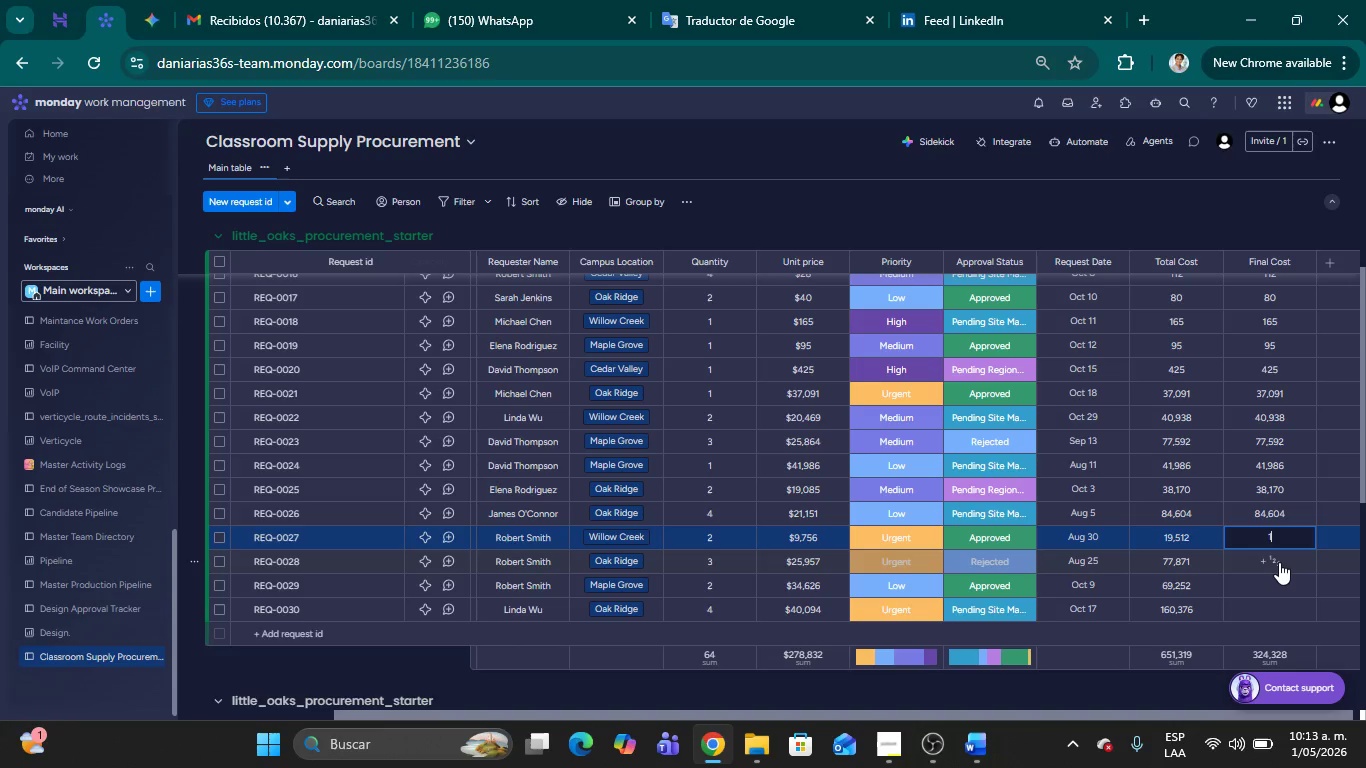 
key(Numpad9)
 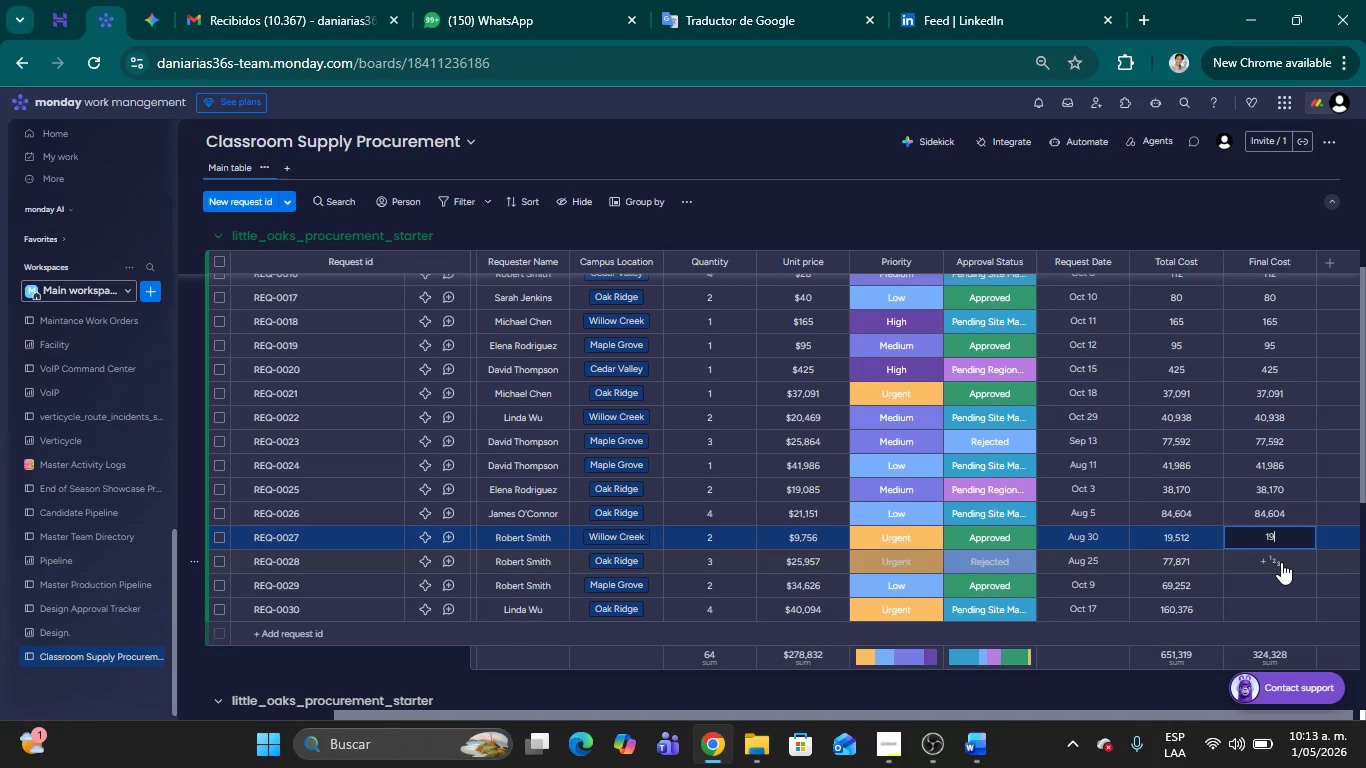 
key(Numpad5)
 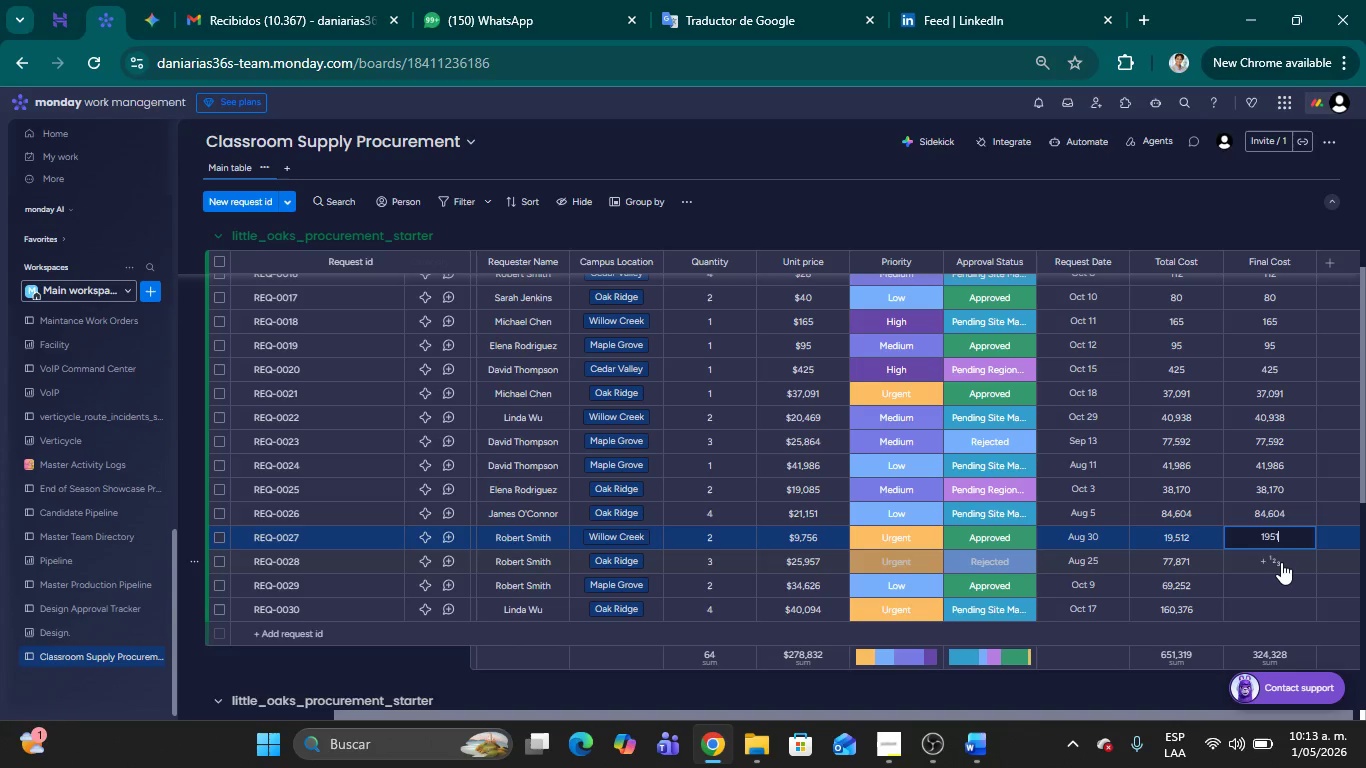 
key(Numpad1)
 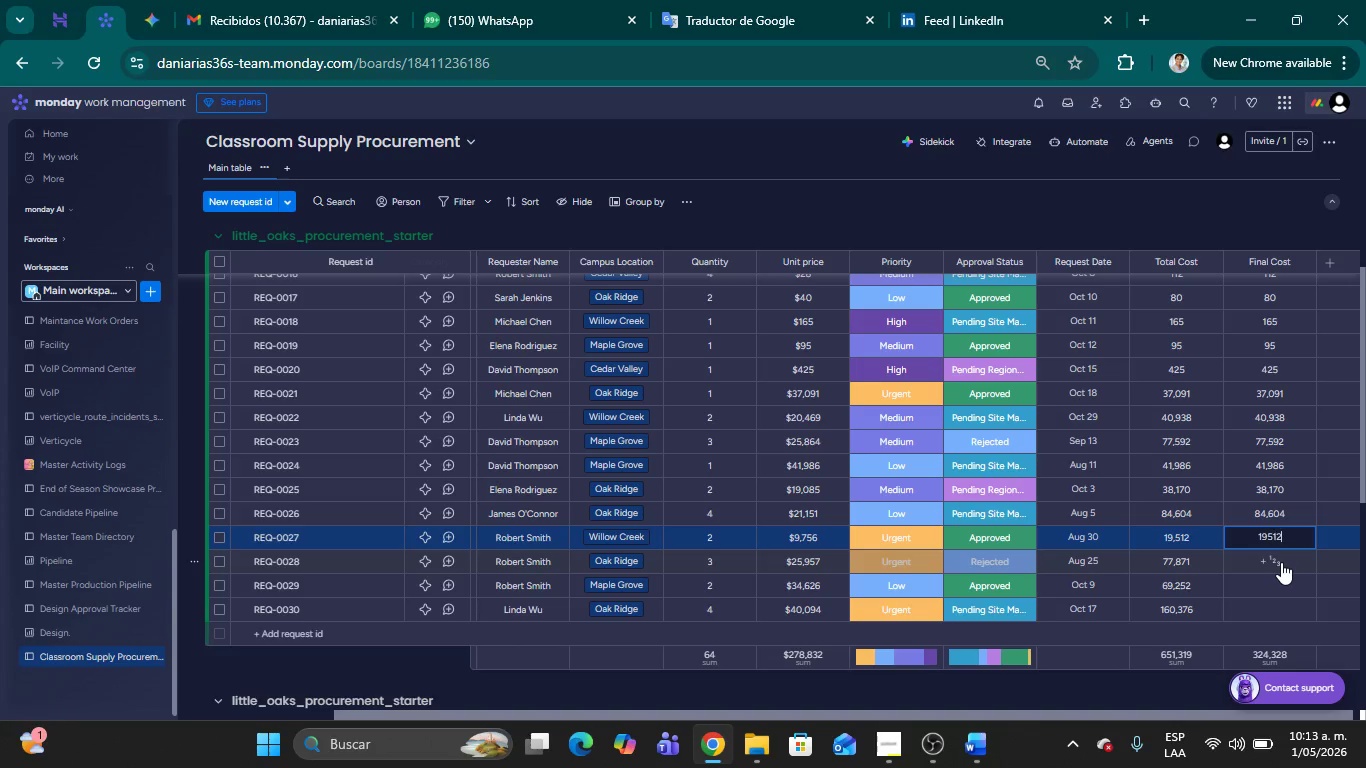 
key(Numpad2)
 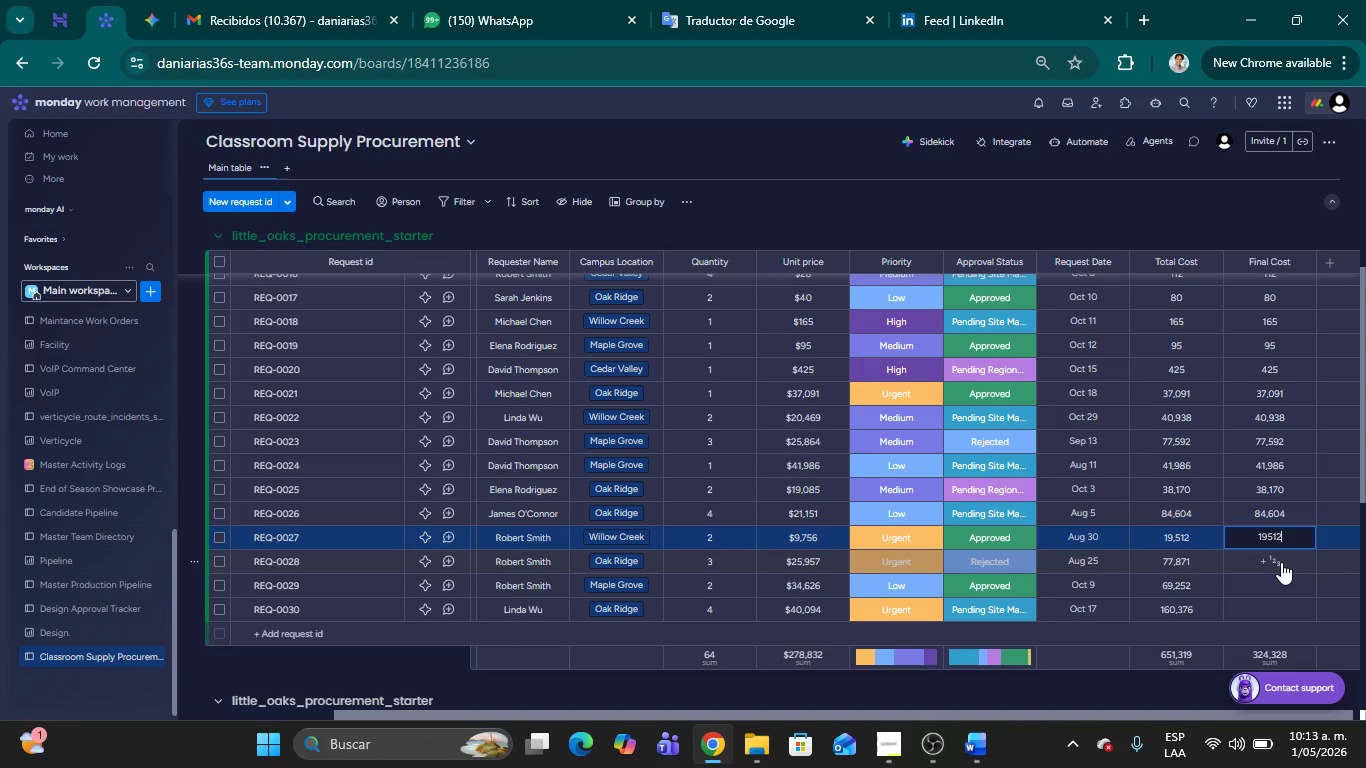 
left_click([1281, 562])
 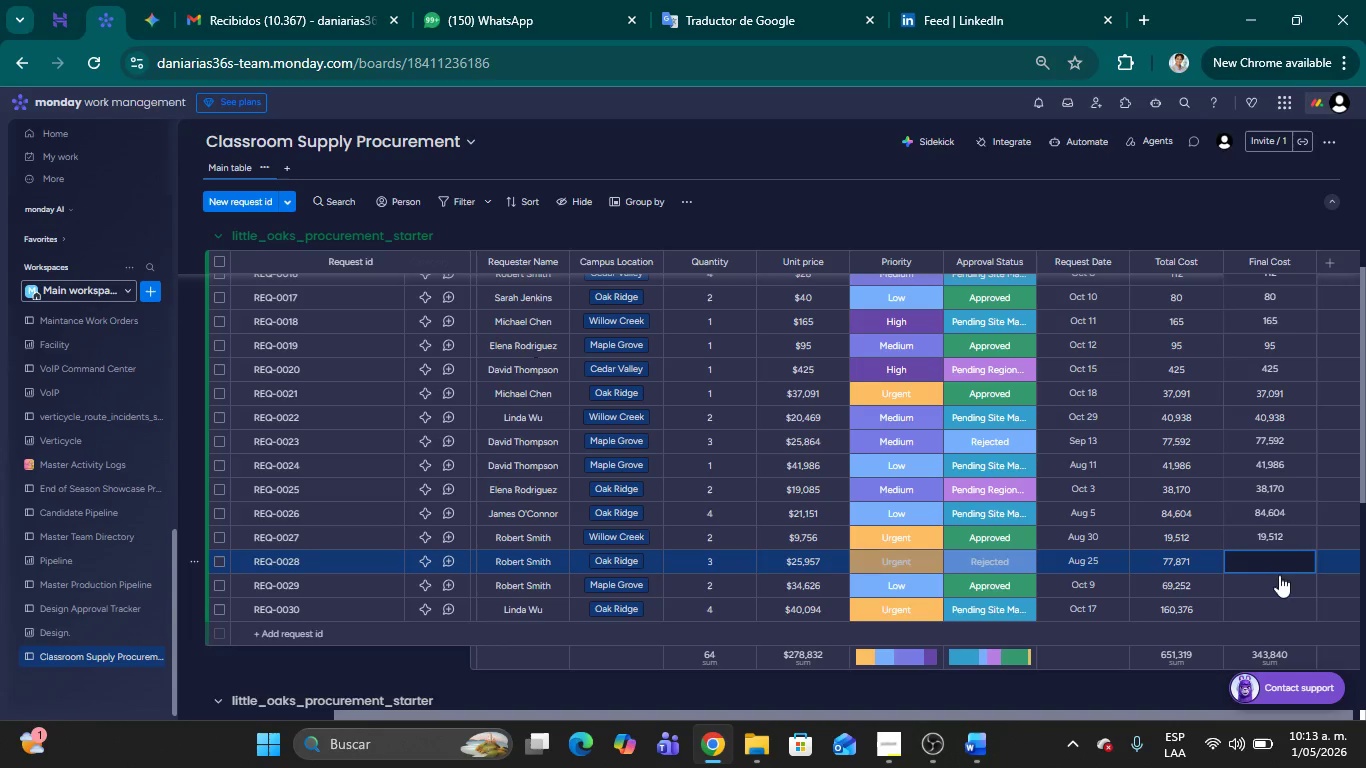 
key(Numpad7)
 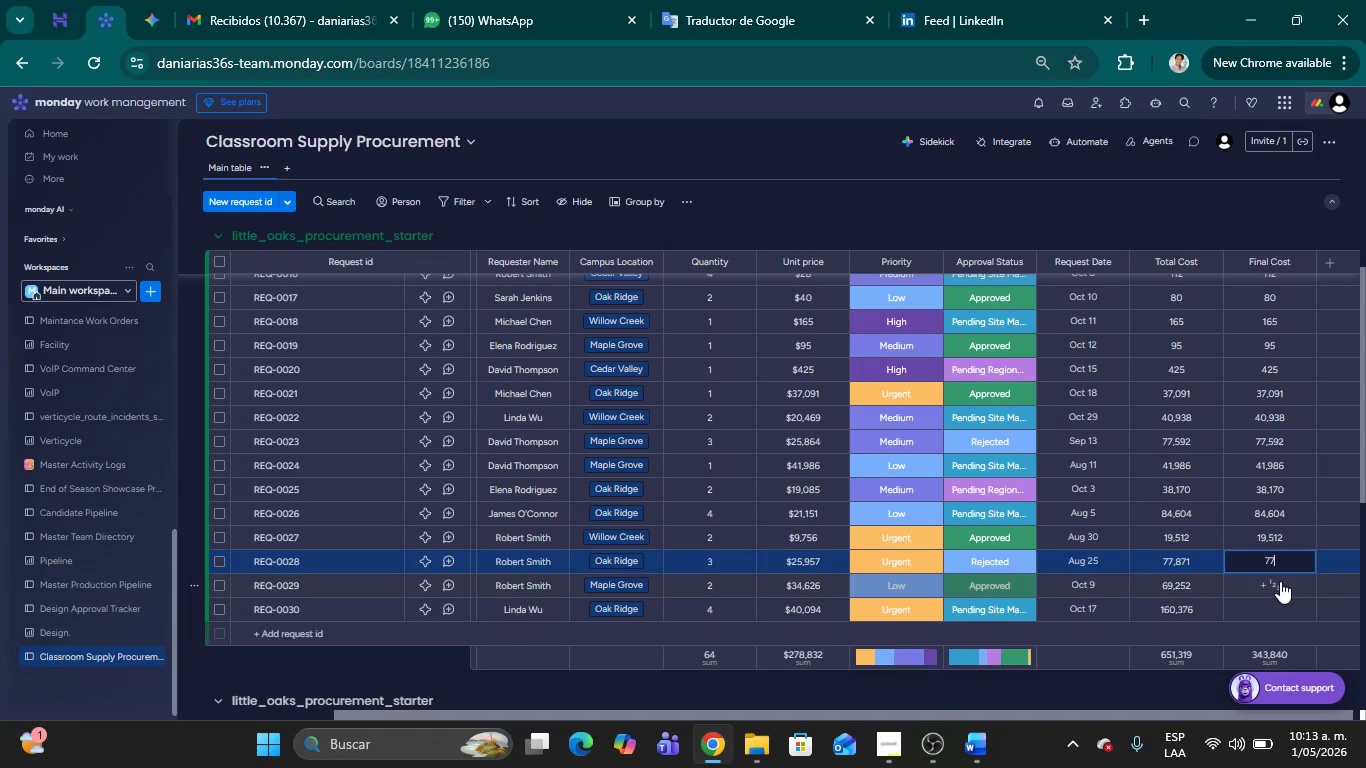 
key(Numpad7)
 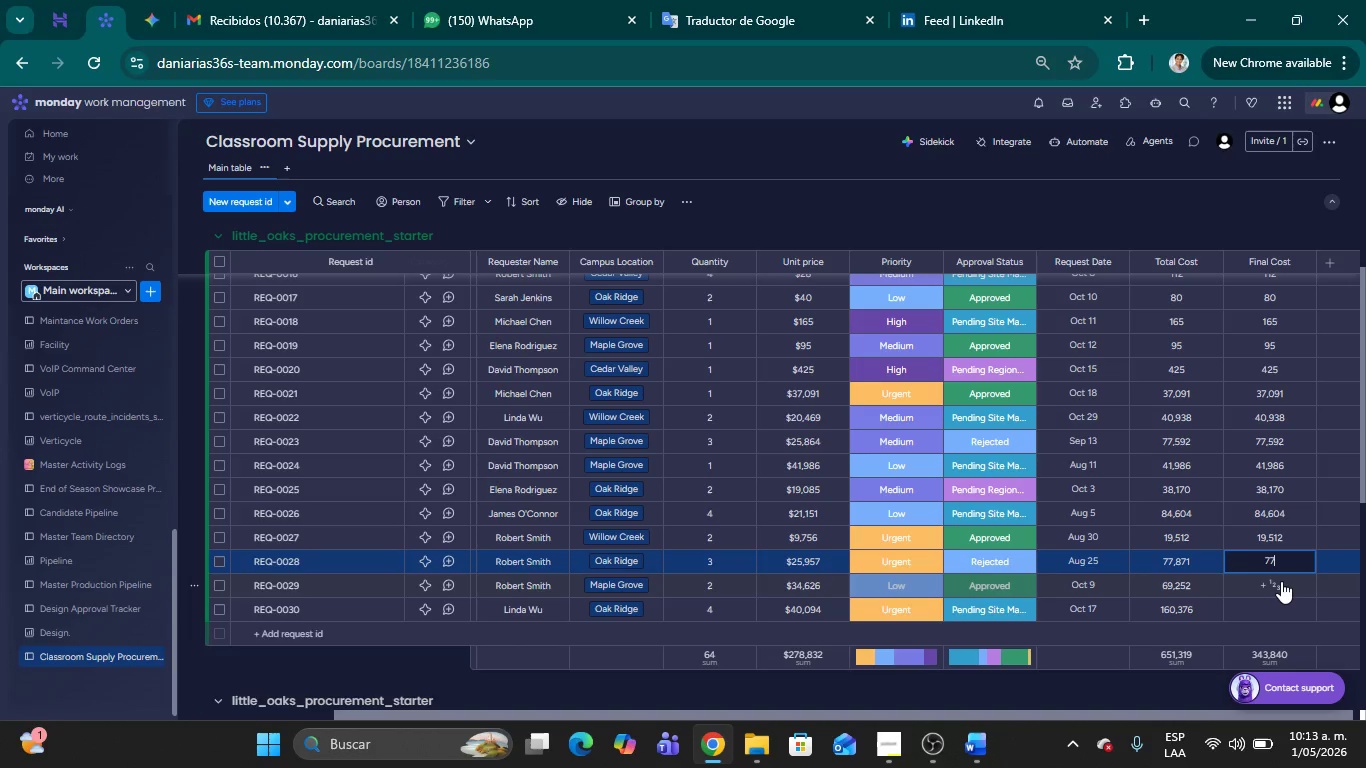 
key(Numpad8)
 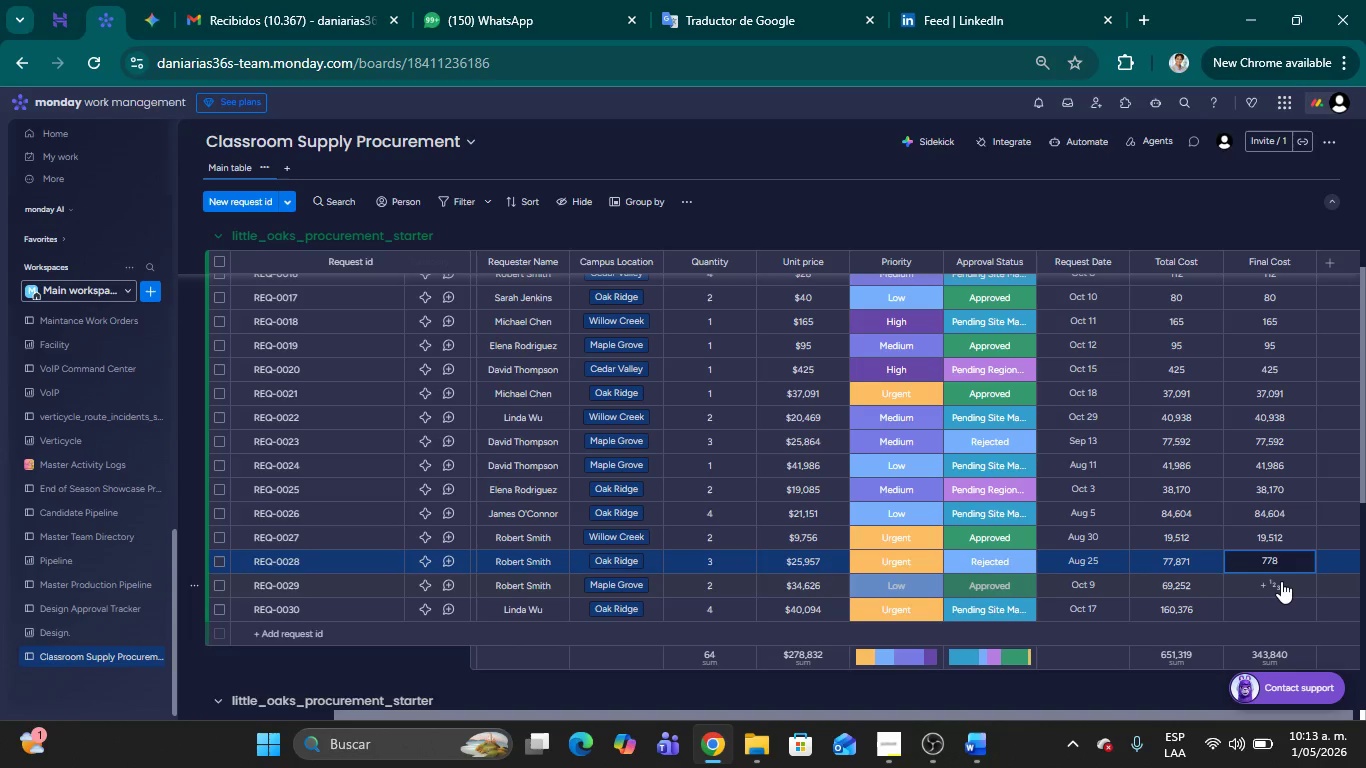 
key(Numpad7)
 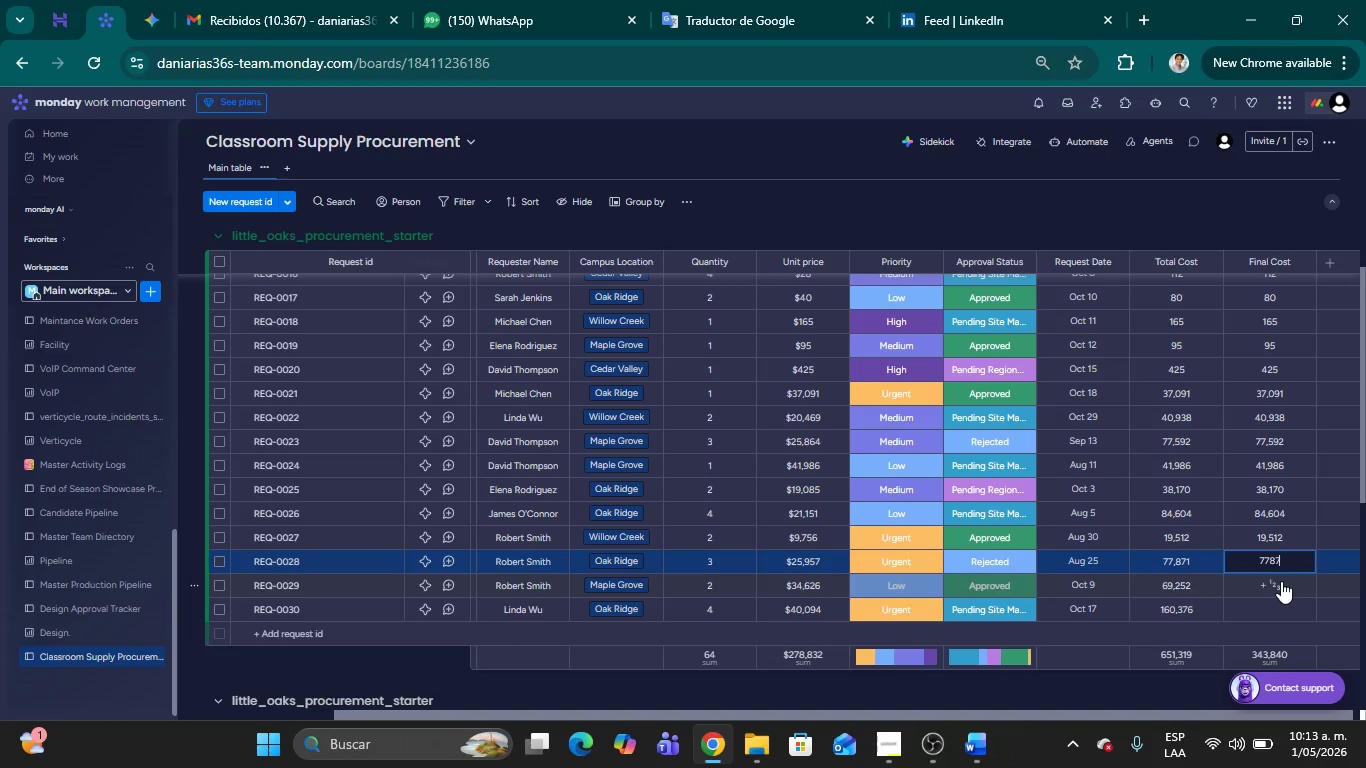 
key(Numpad1)
 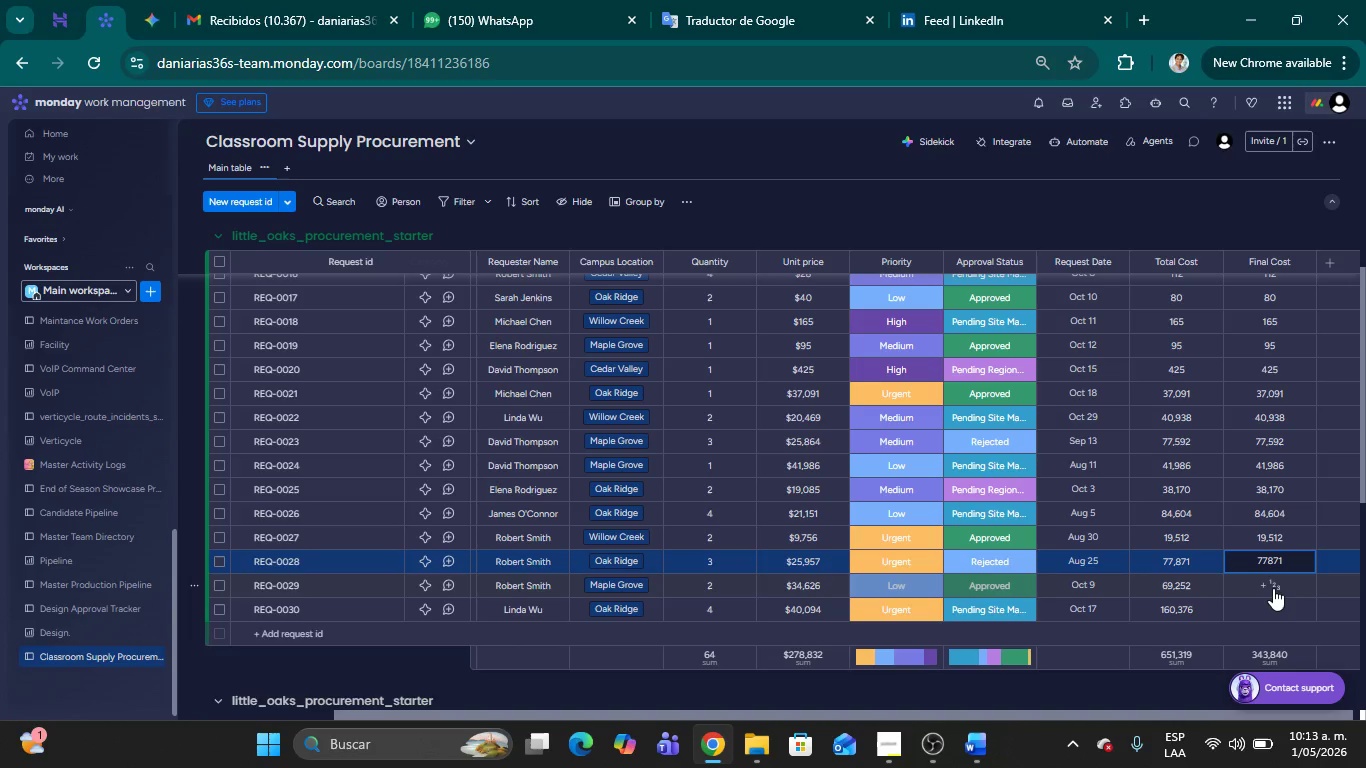 
left_click([1273, 588])
 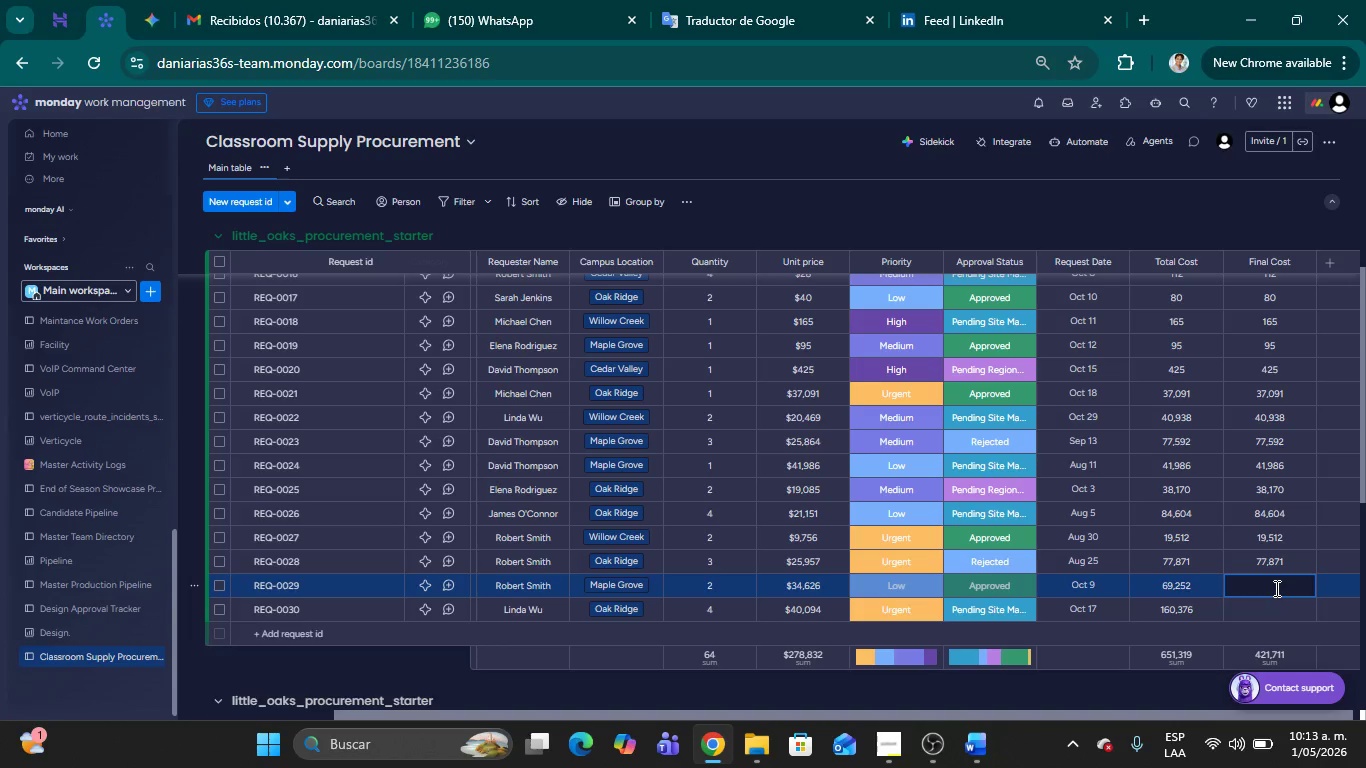 
key(Numpad6)
 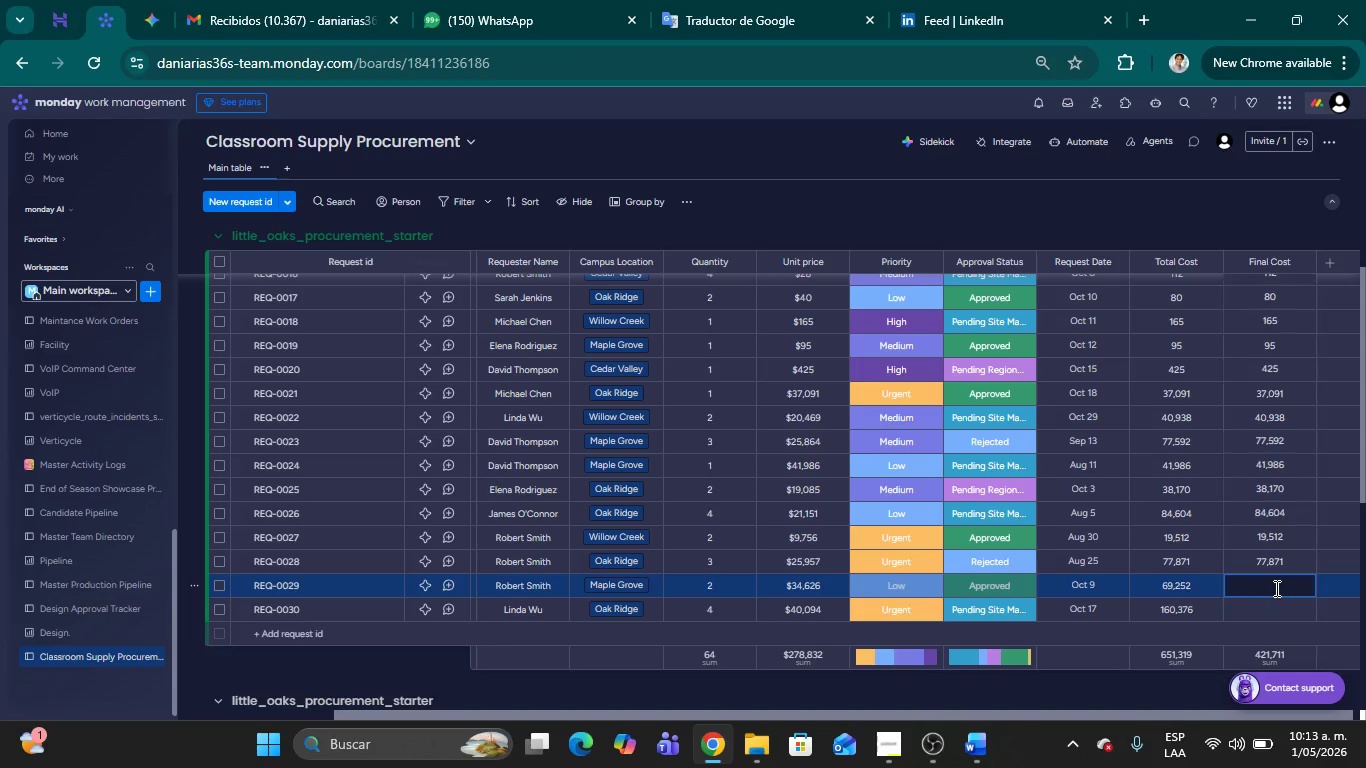 
key(Numpad9)
 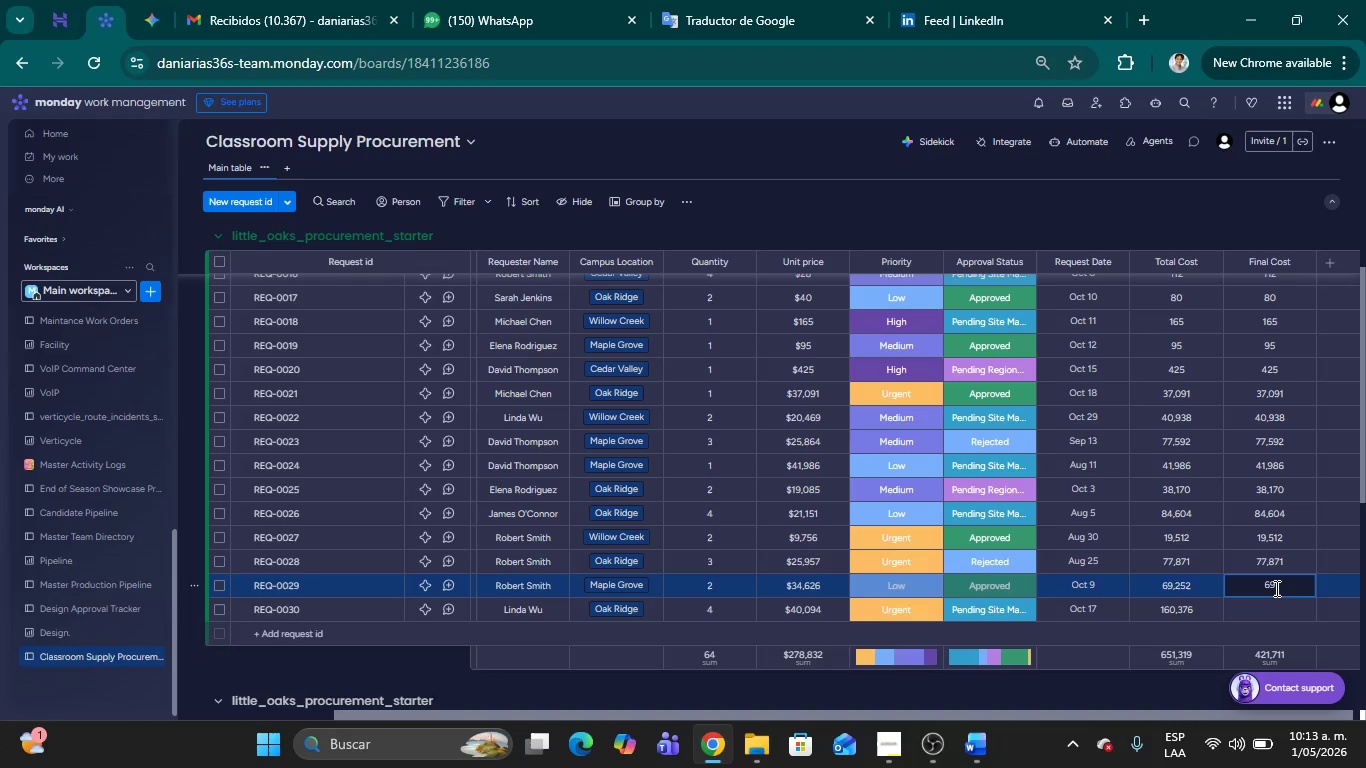 
key(Numpad2)
 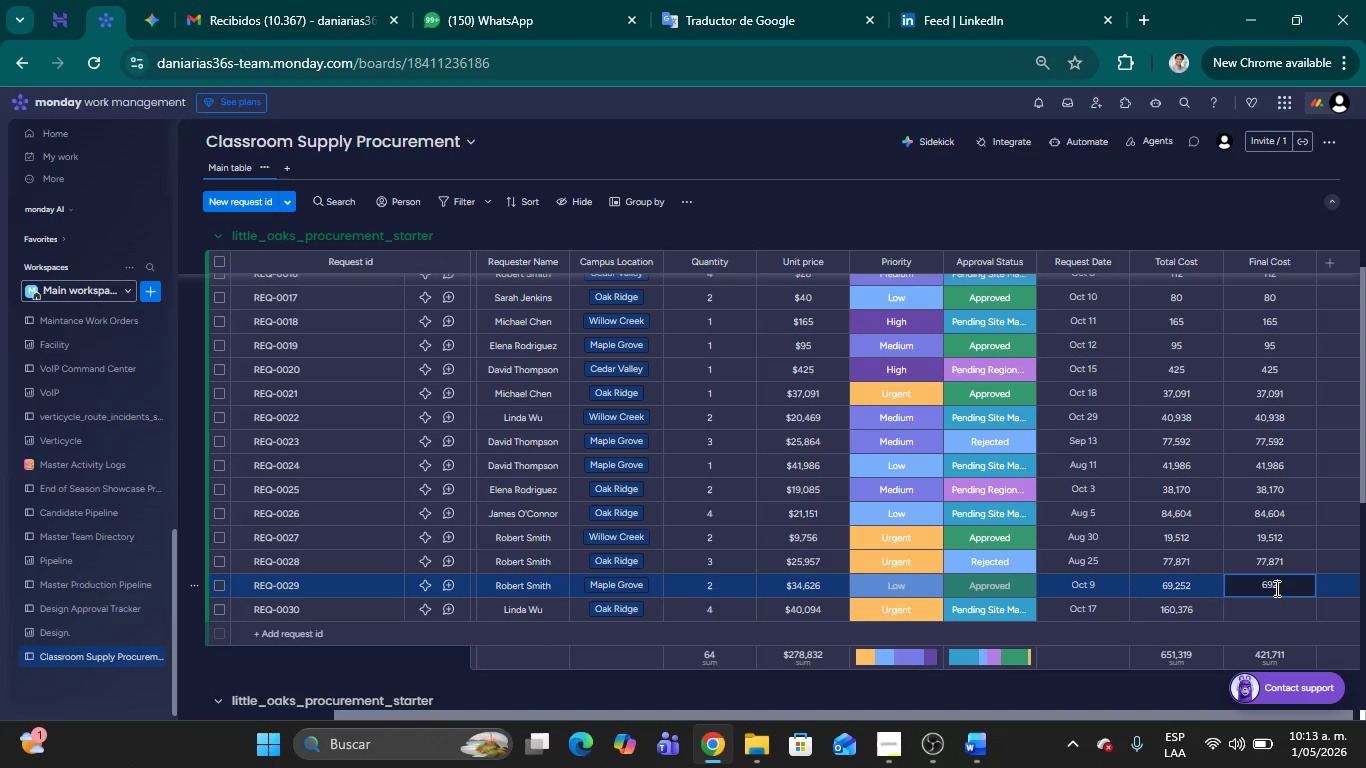 
key(Numpad5)
 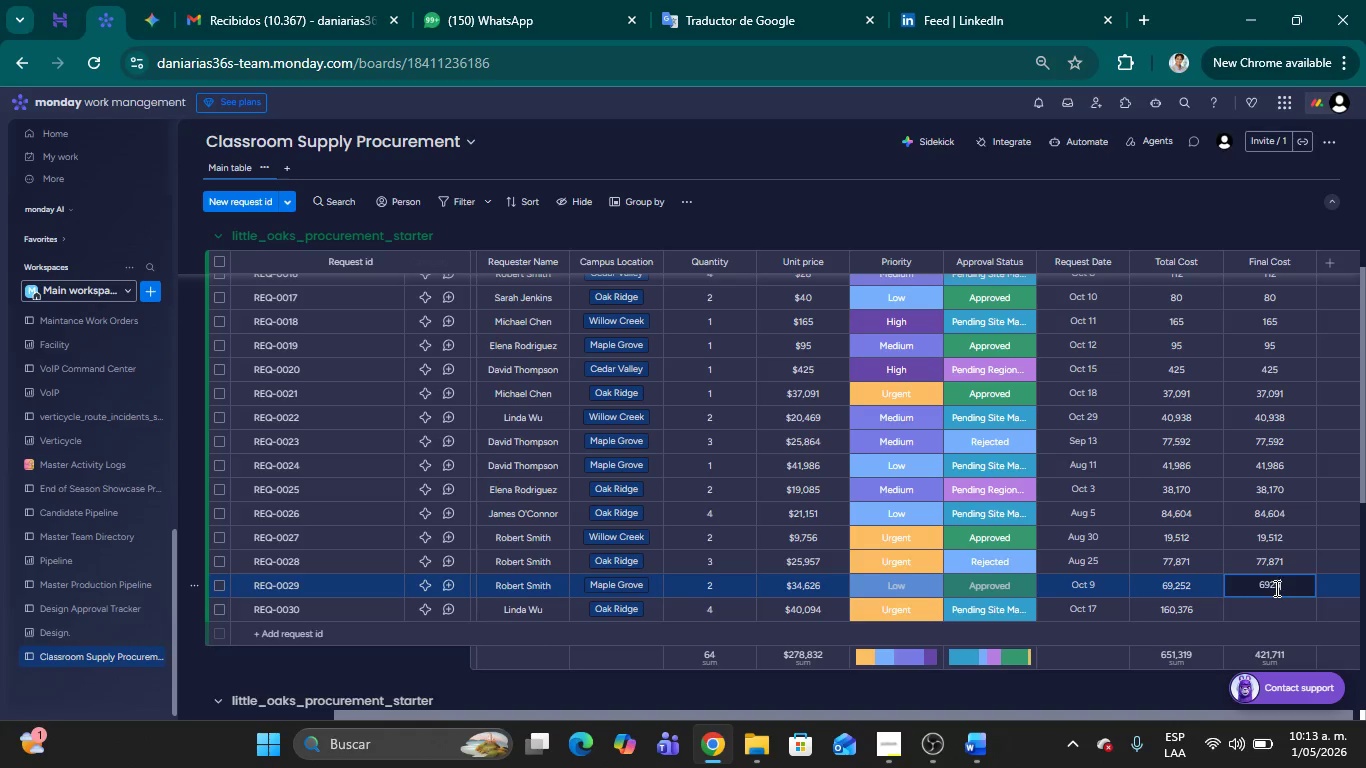 
key(Numpad2)
 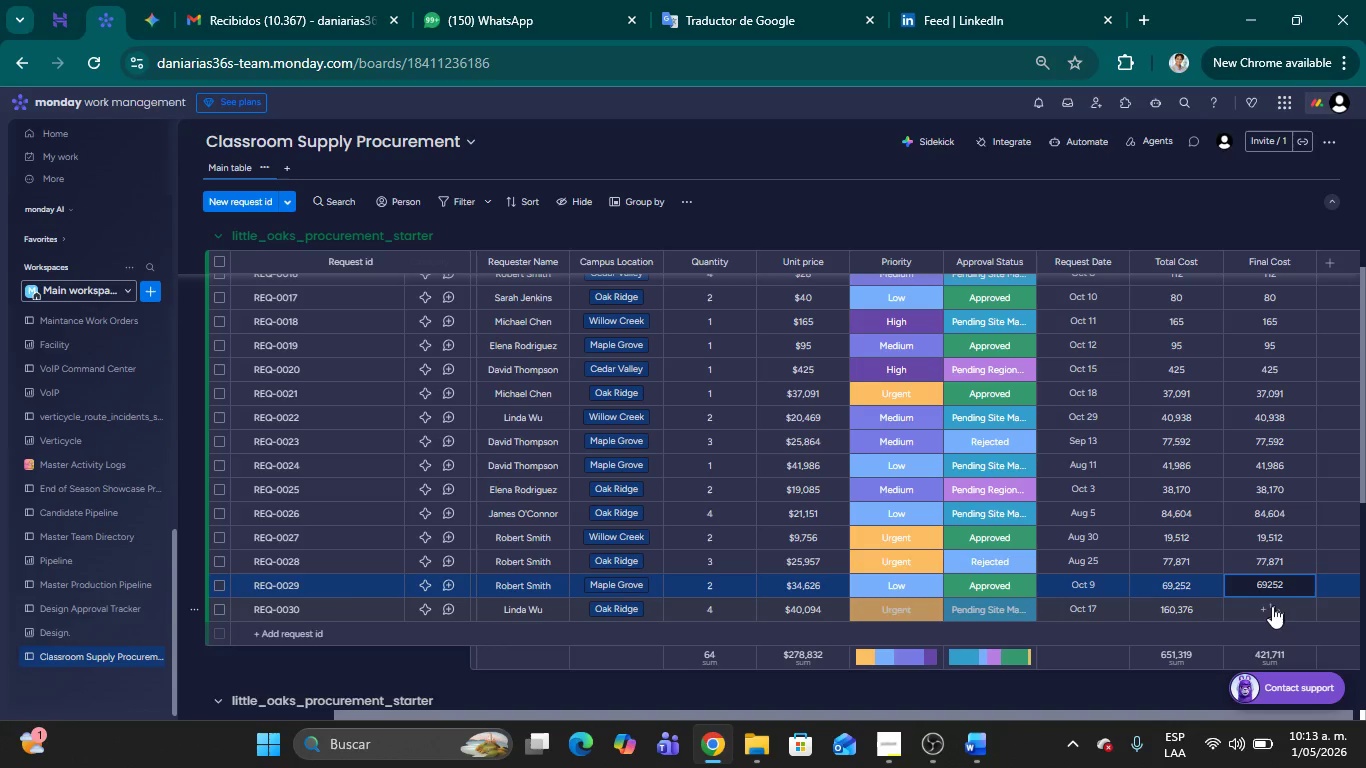 
left_click([1270, 610])
 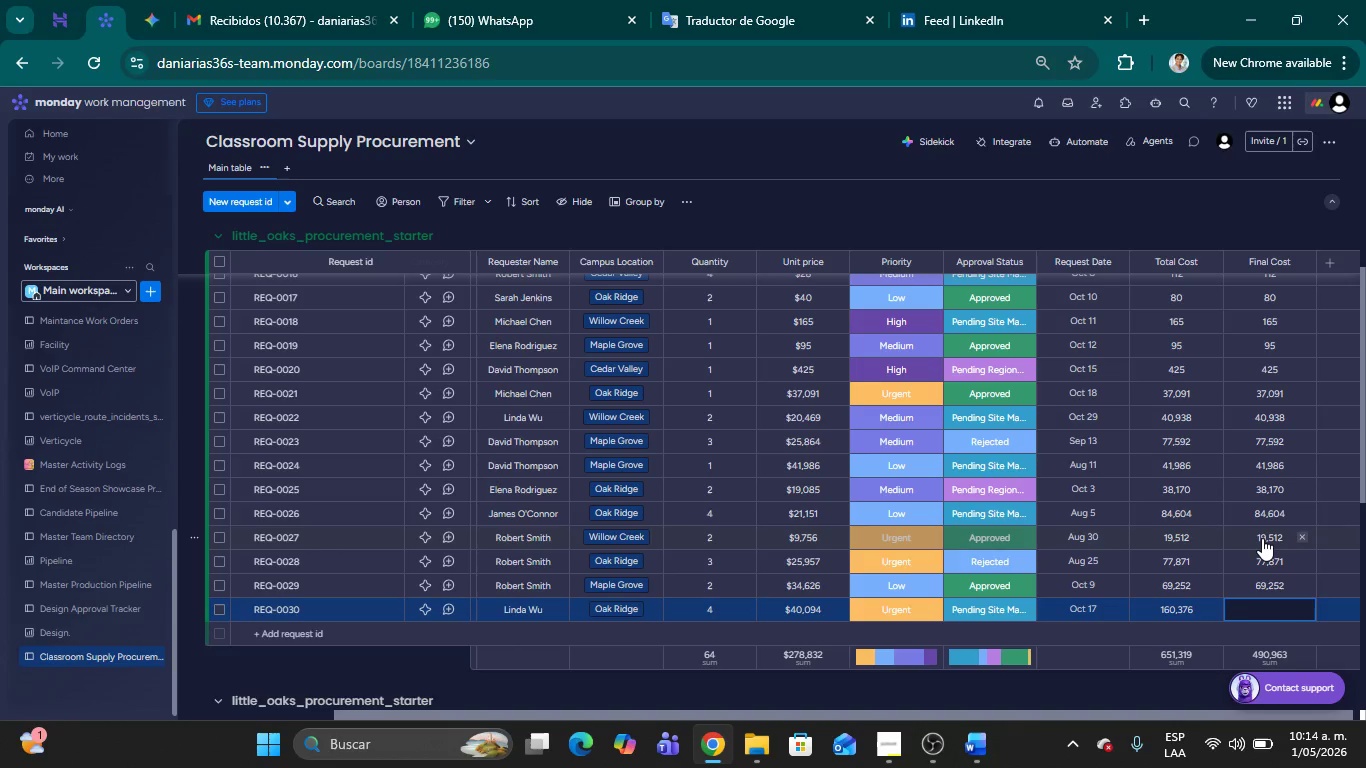 
key(Numpad1)
 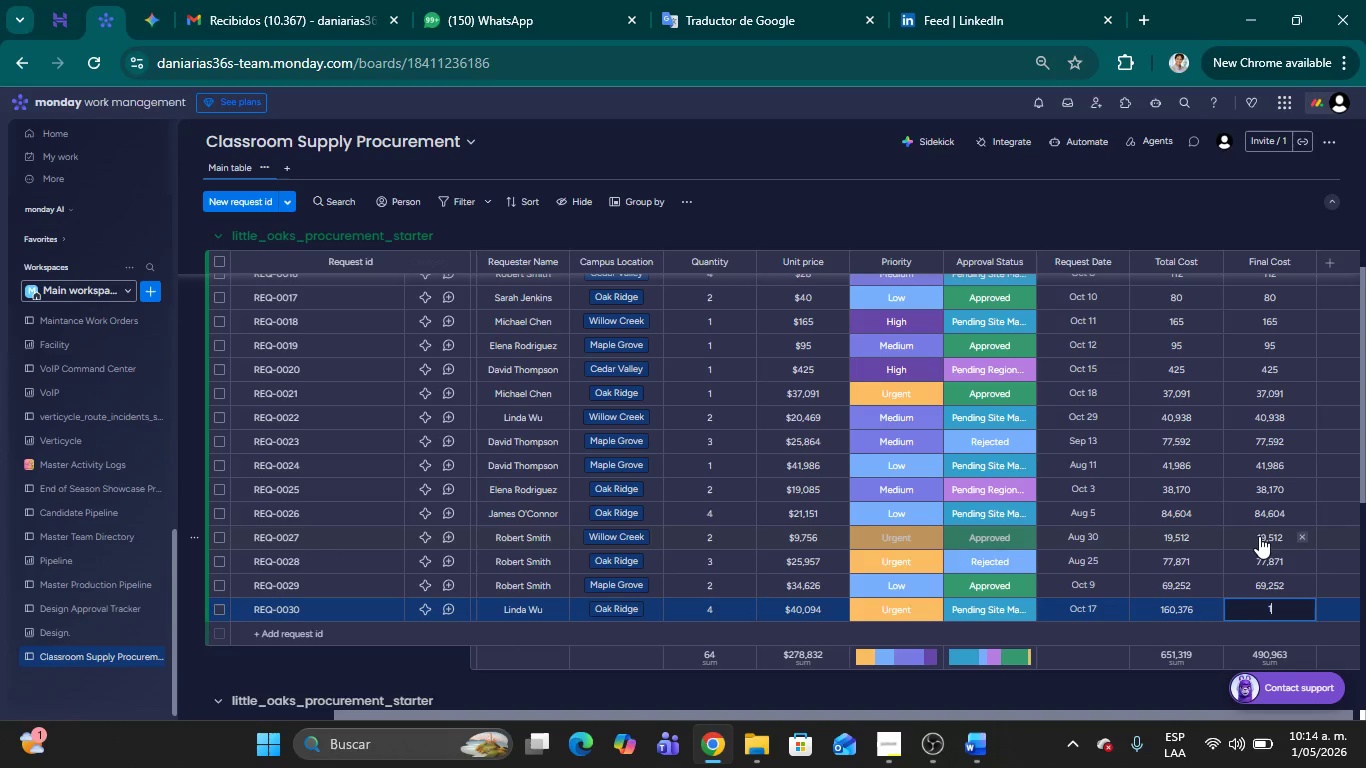 
key(Numpad6)
 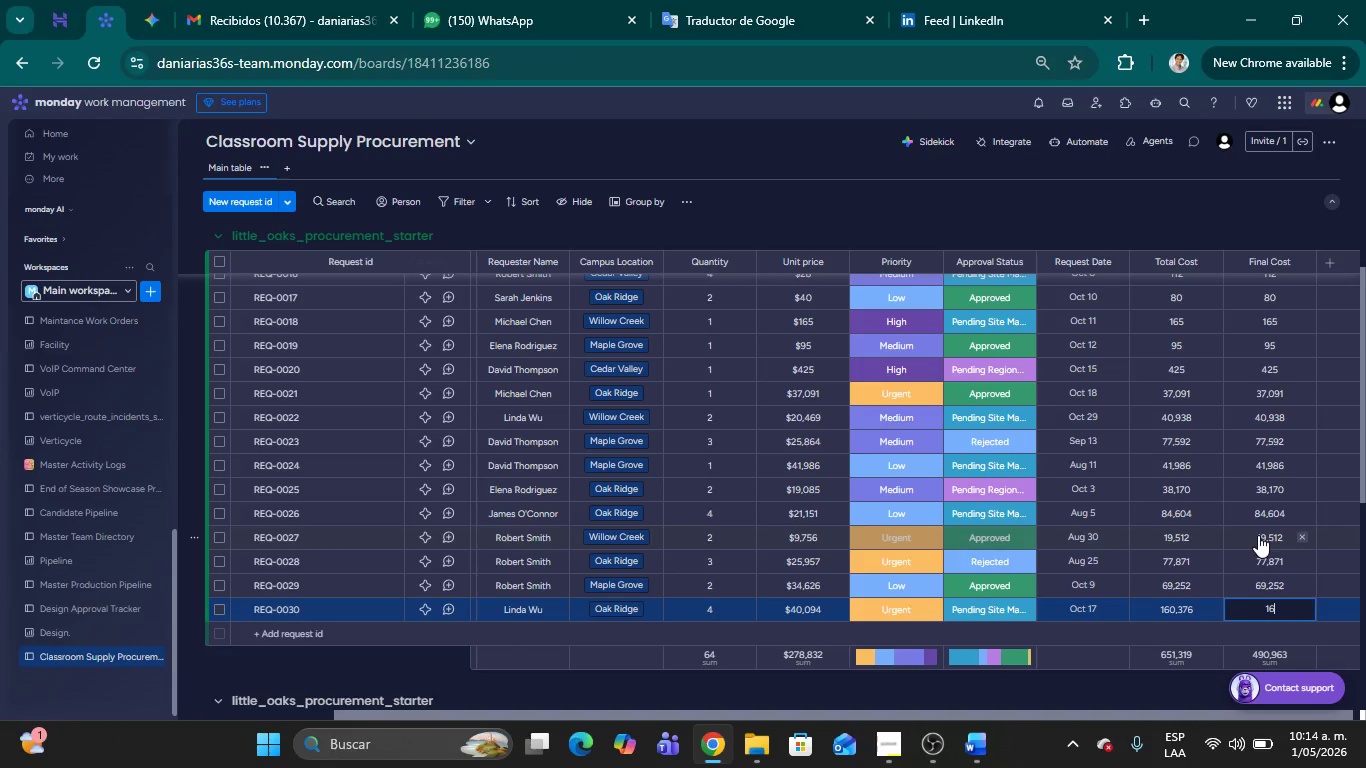 
key(Numpad0)
 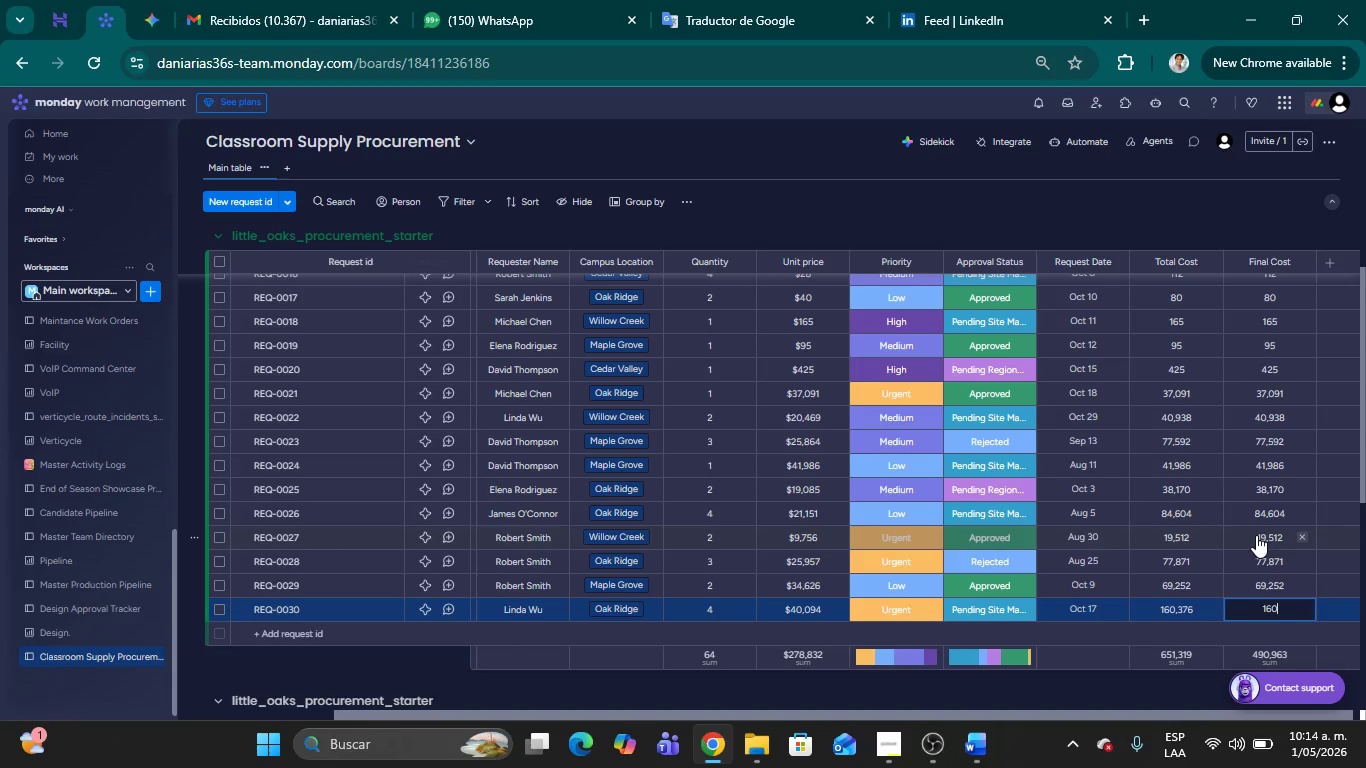 
key(Numpad3)
 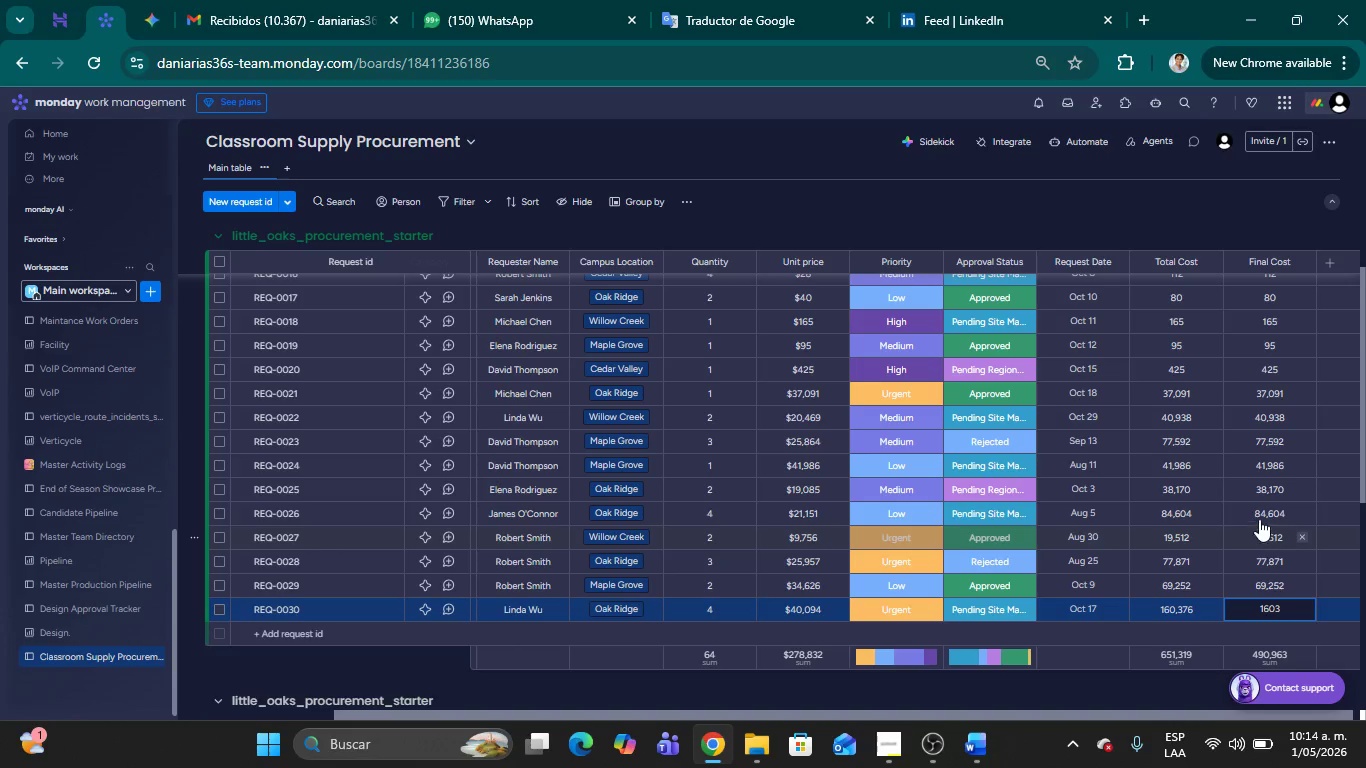 
key(Numpad7)
 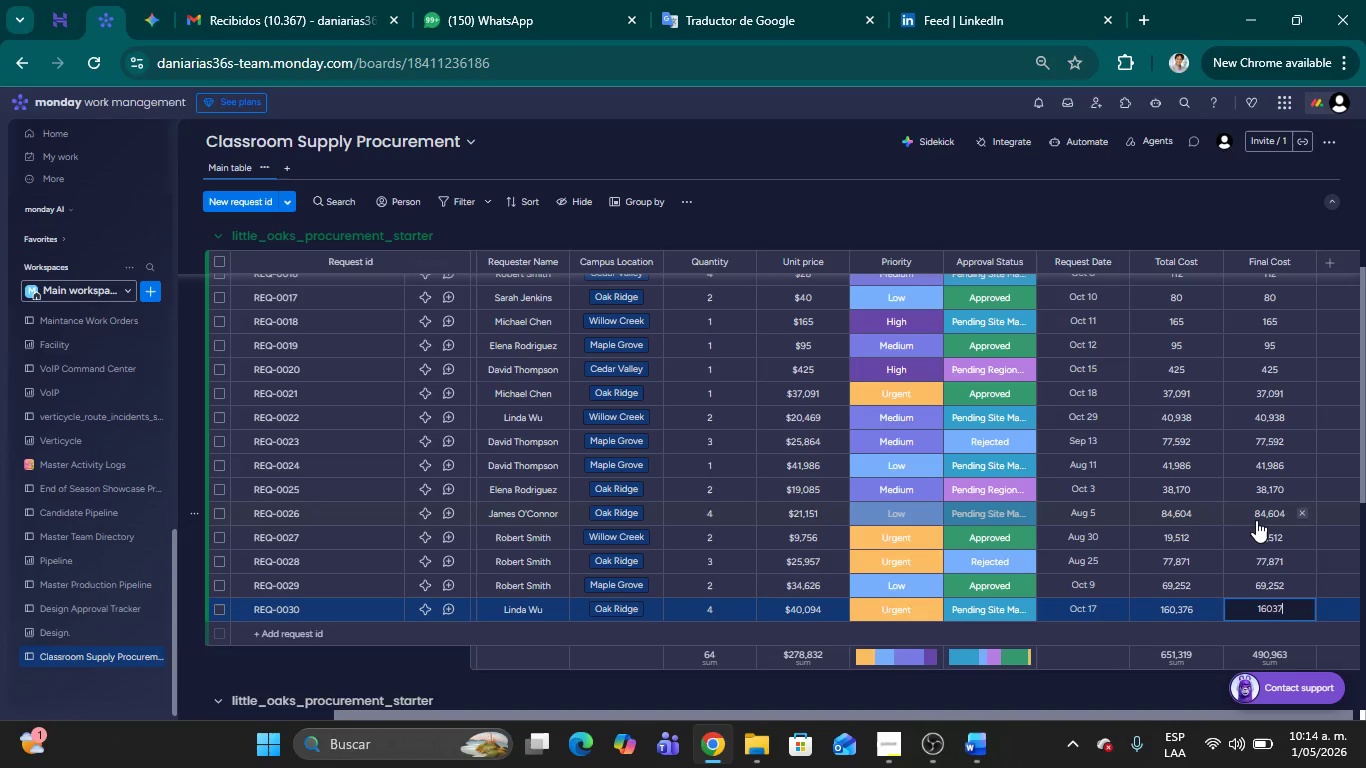 
key(Numpad6)
 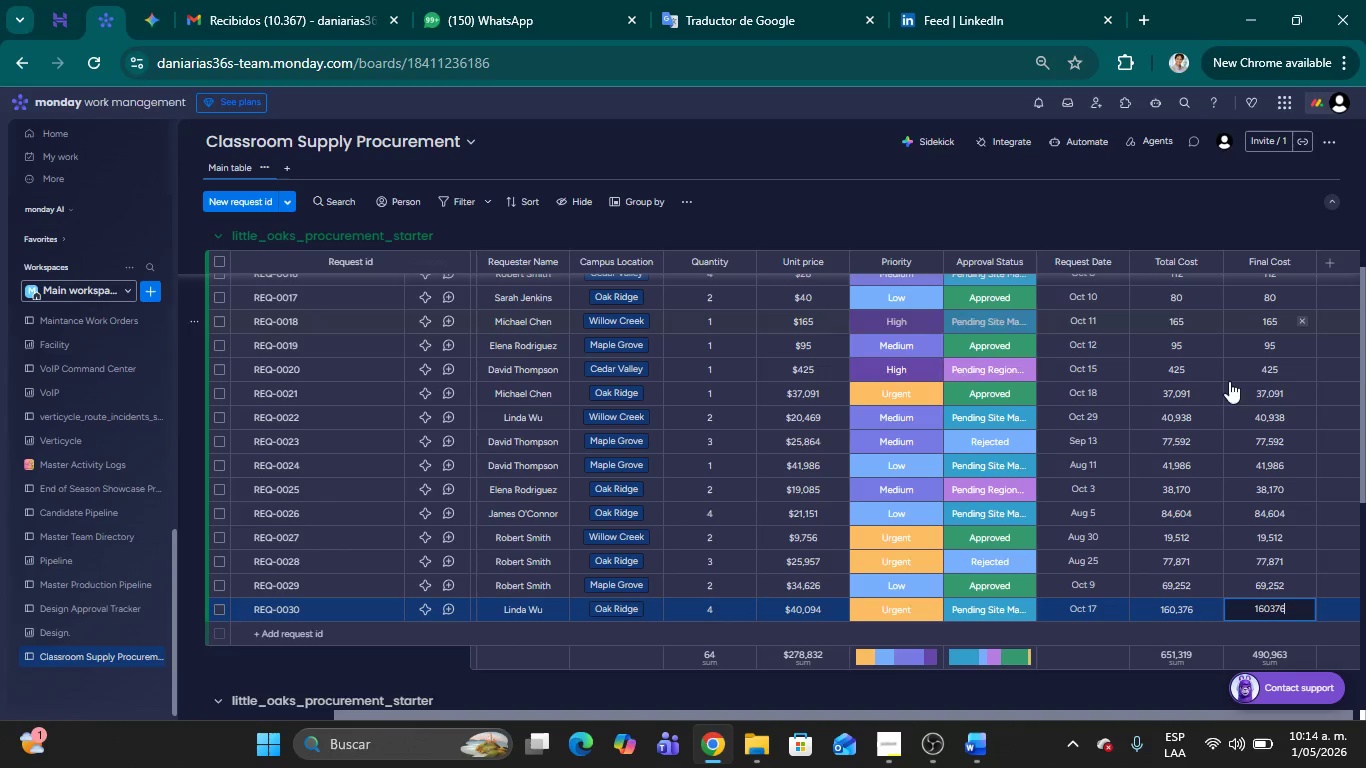 
scroll: coordinate [1309, 294], scroll_direction: up, amount: 7.0
 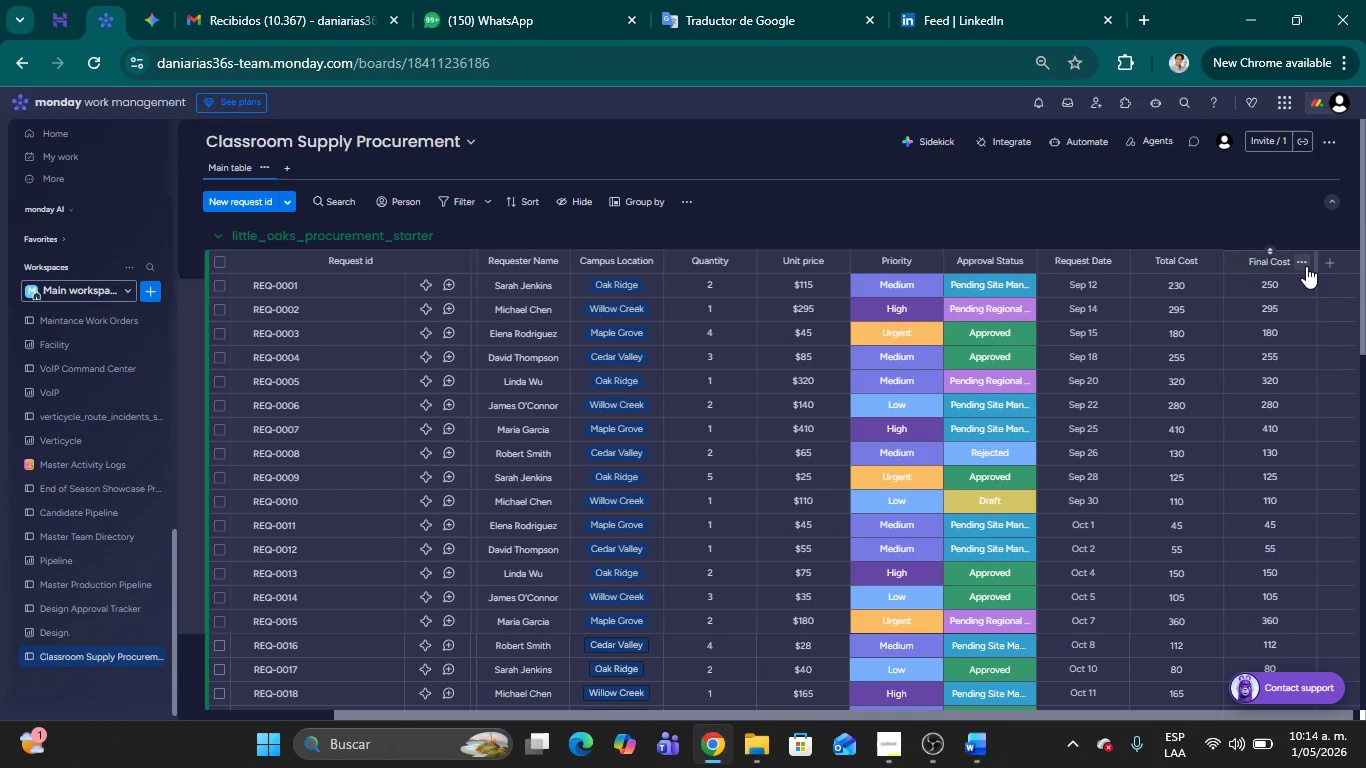 
left_click([1307, 261])
 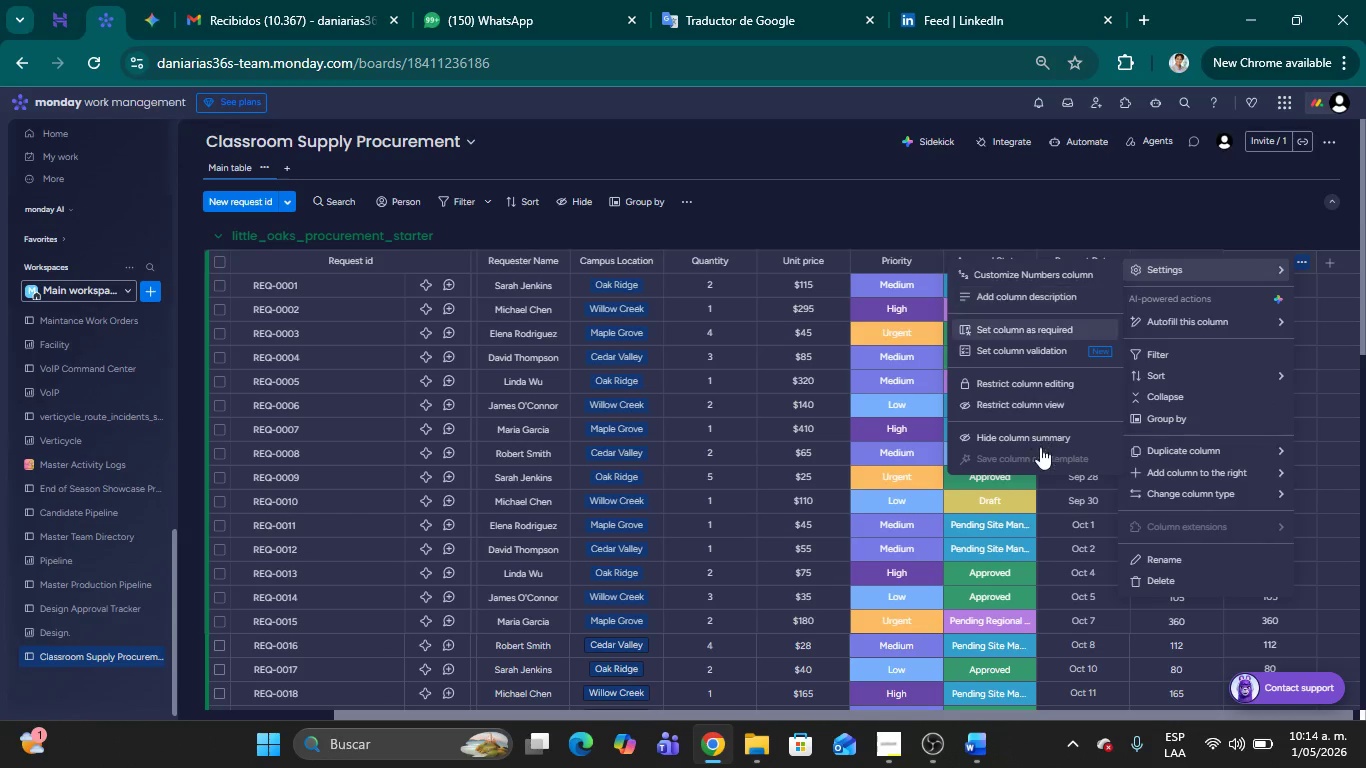 
wait(5.27)
 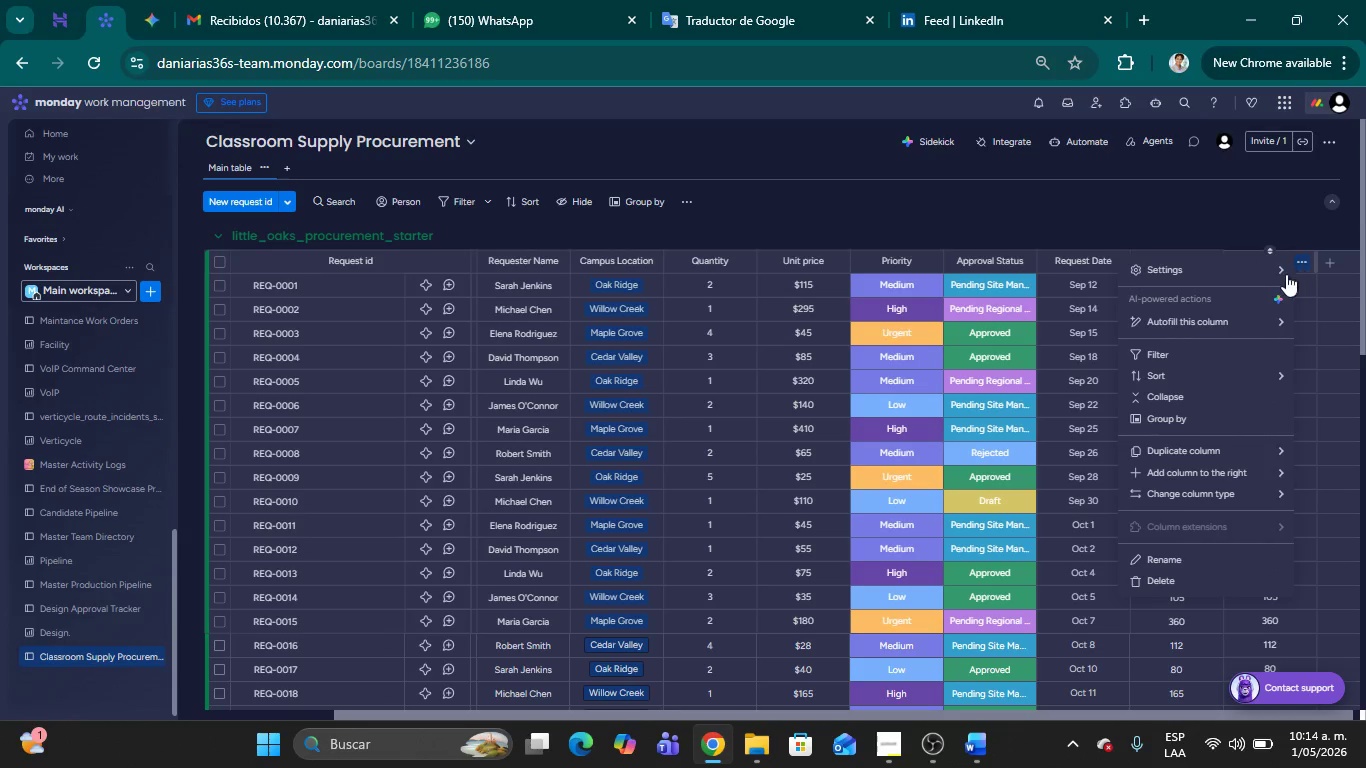 
left_click([1043, 441])
 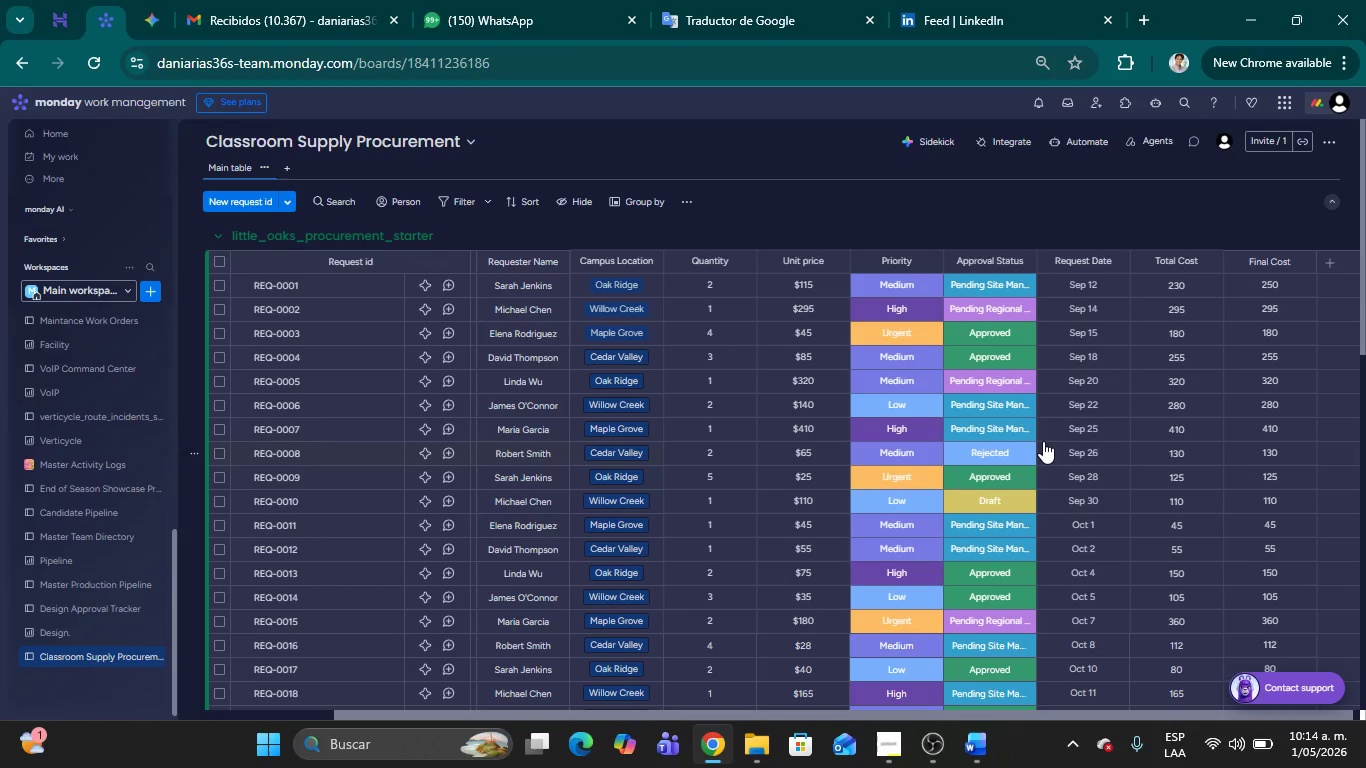 
scroll: coordinate [1179, 399], scroll_direction: up, amount: 4.0
 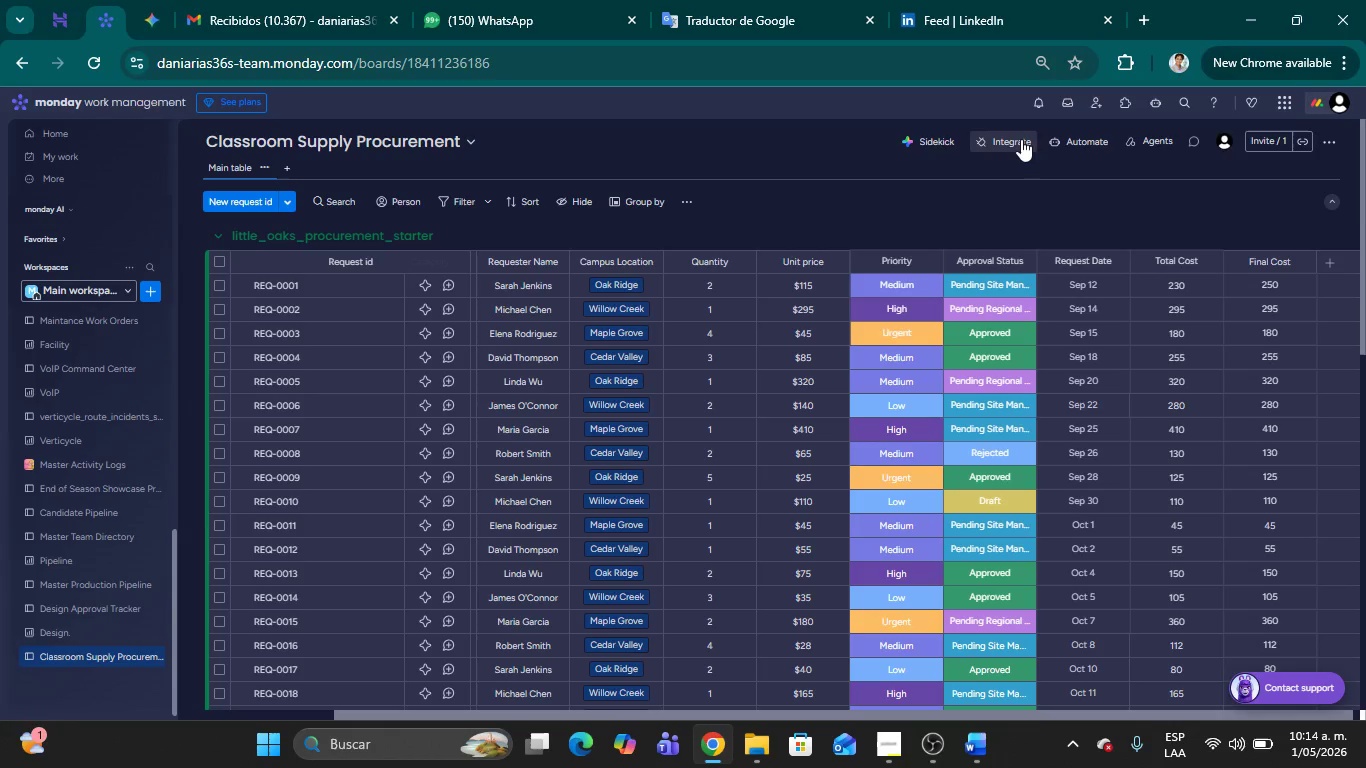 
left_click([1101, 140])
 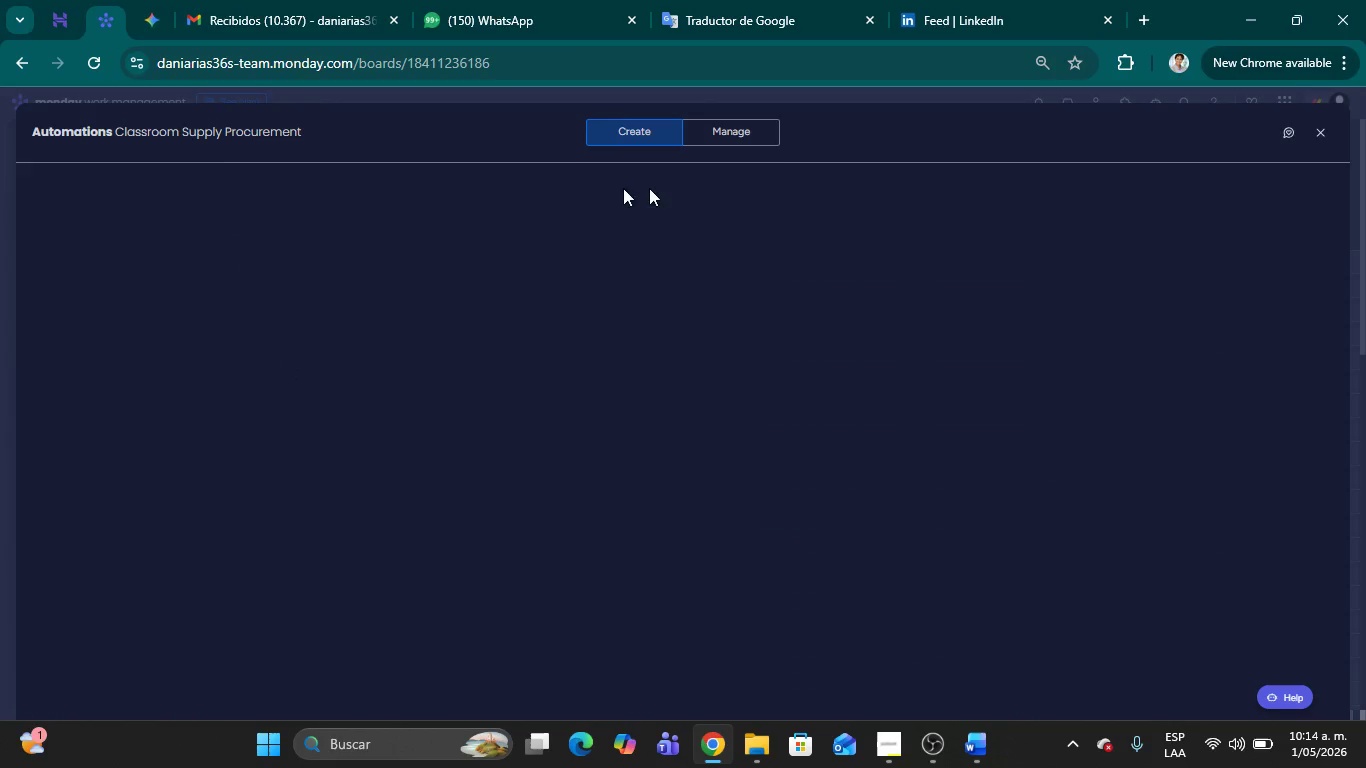 
wait(6.3)
 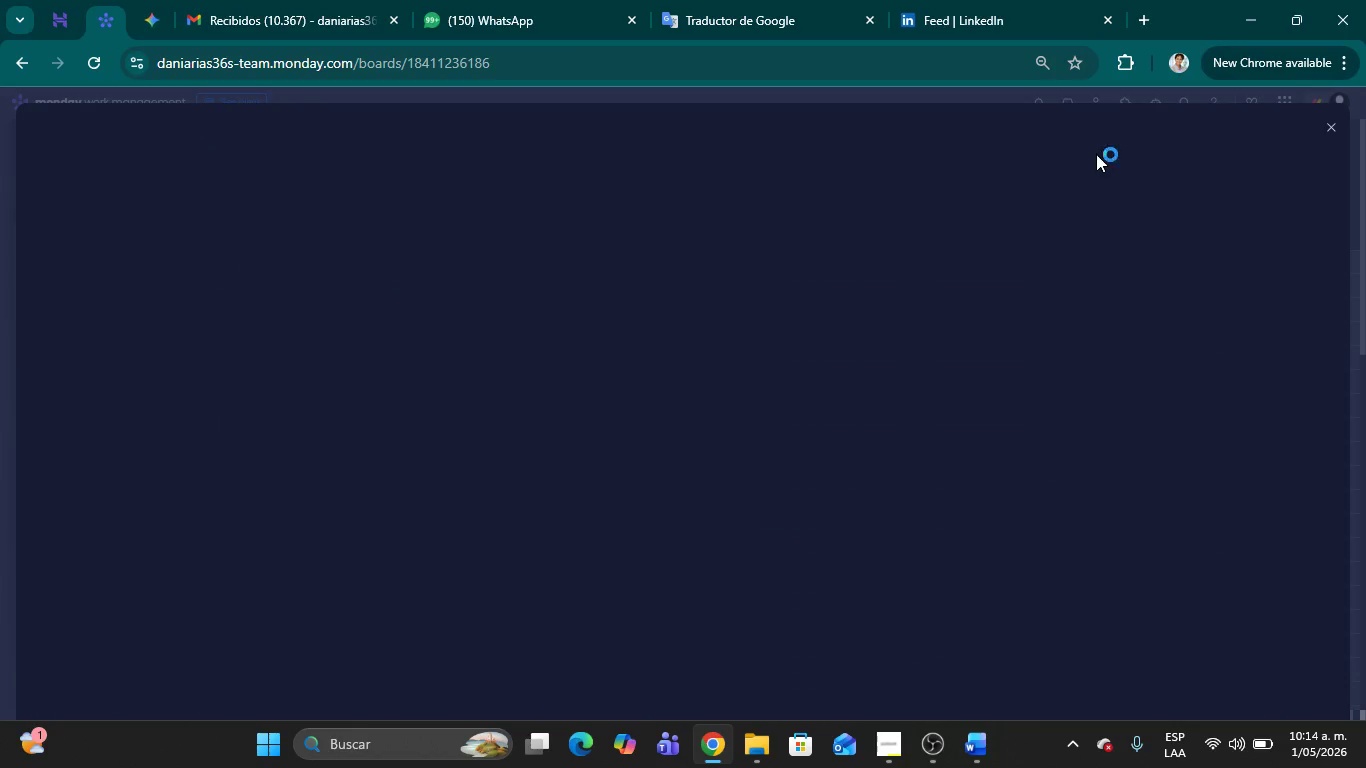 
left_click([718, 134])
 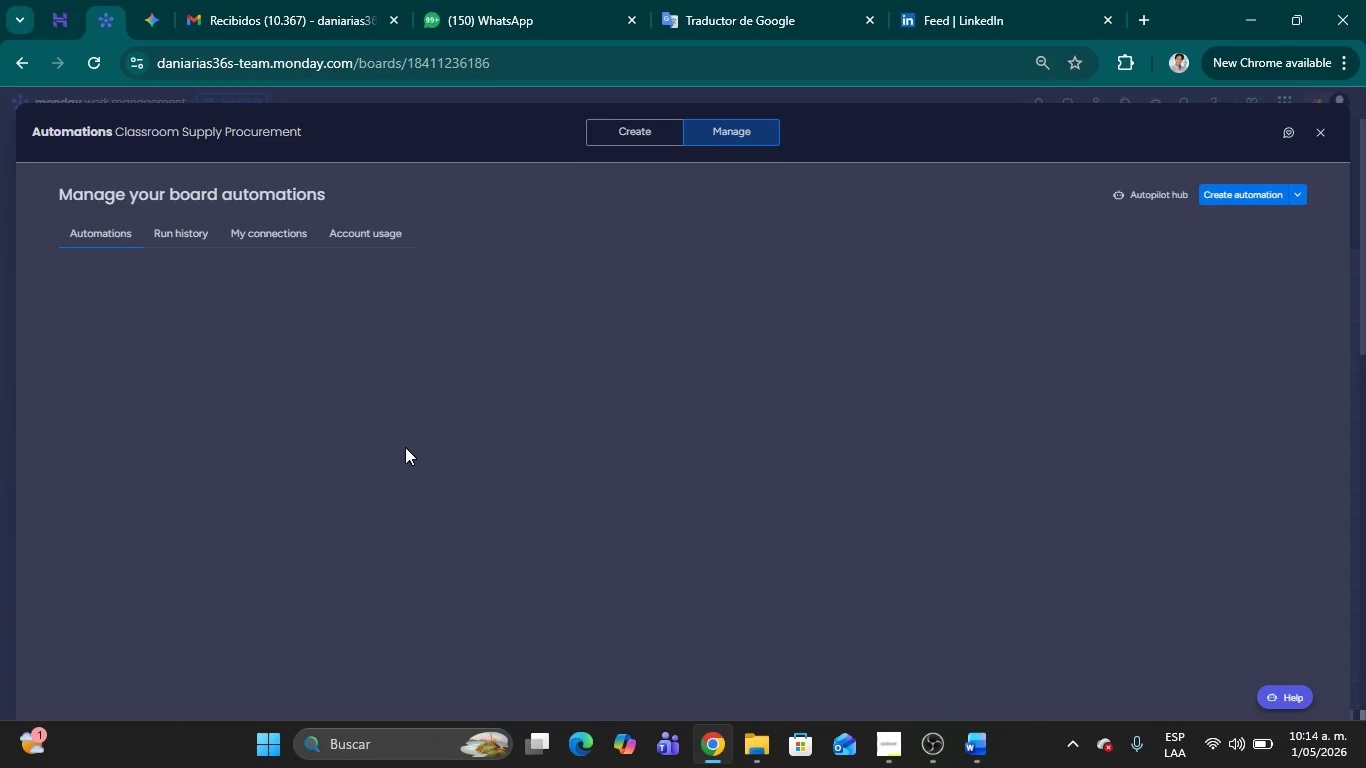 
wait(9.3)
 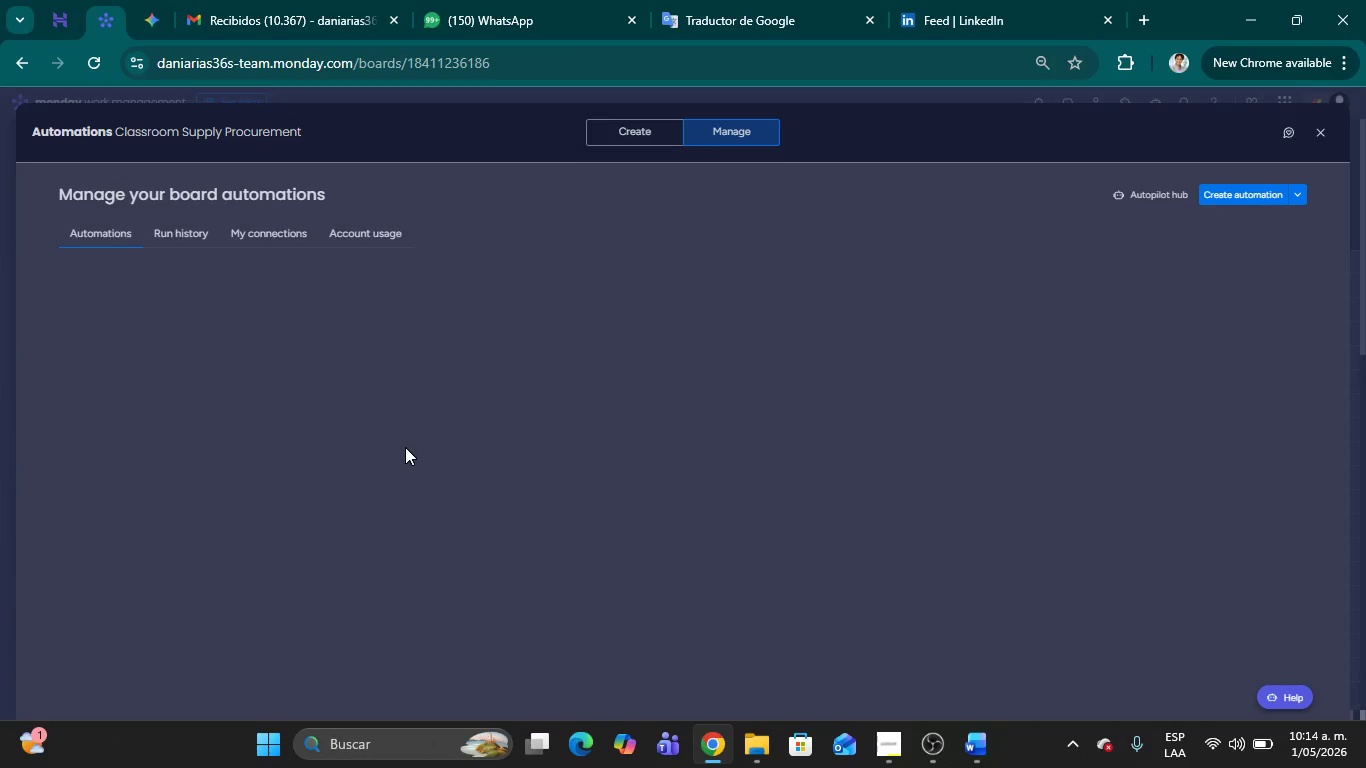 
left_click([1236, 195])
 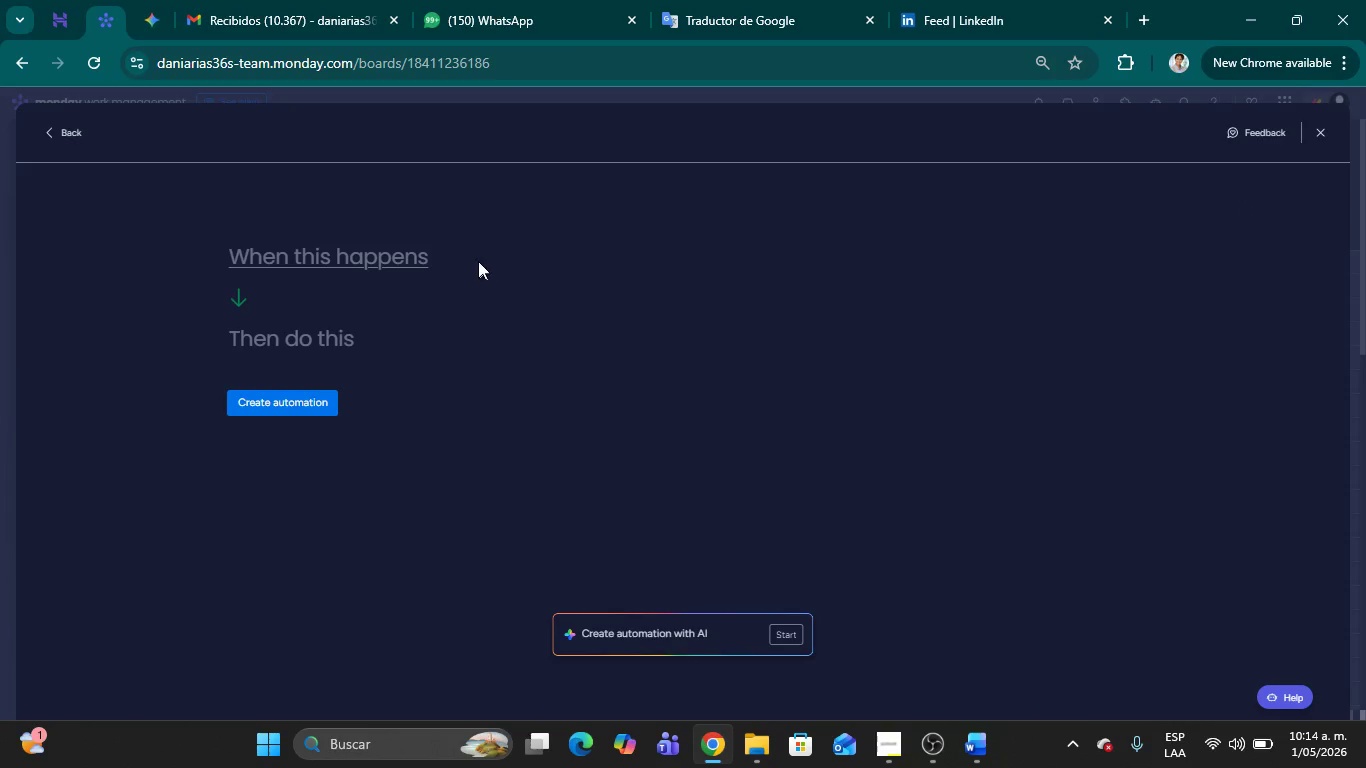 
left_click([386, 253])
 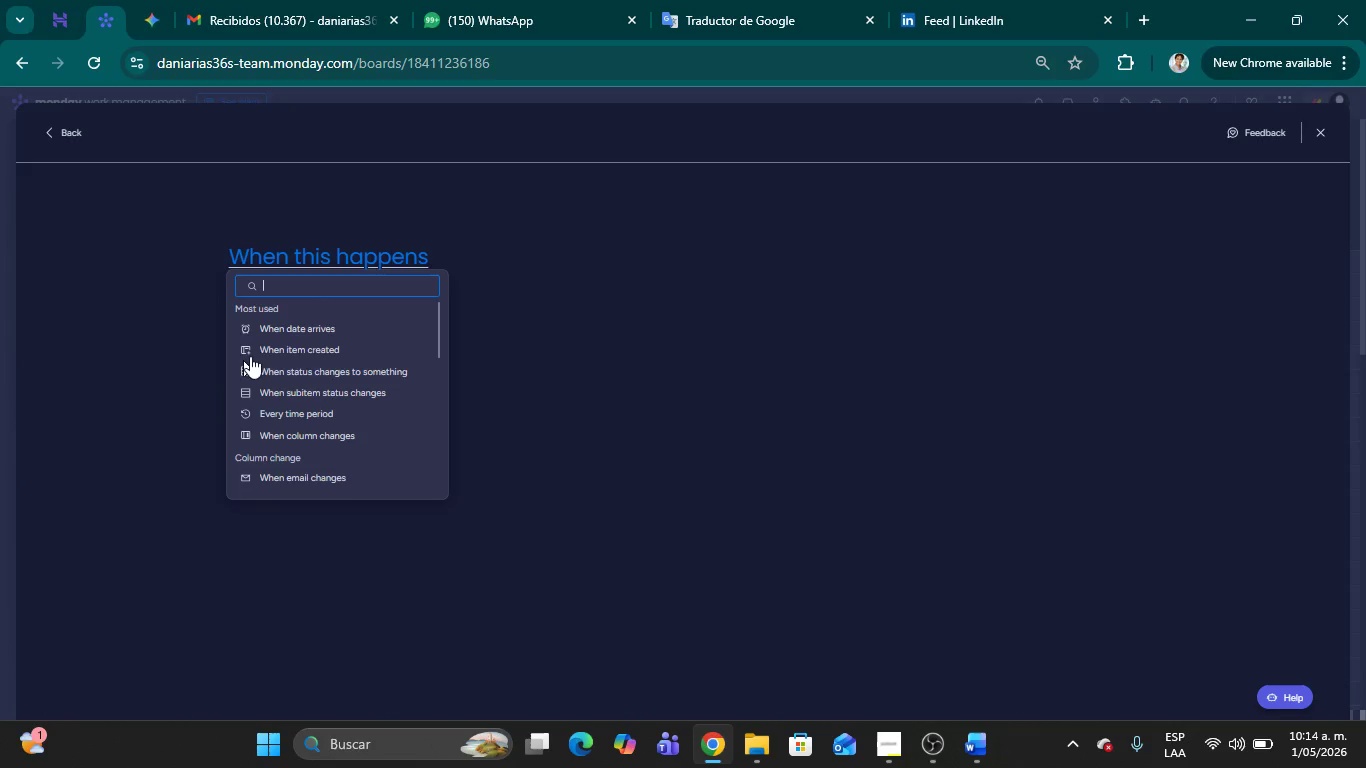 
wait(5.33)
 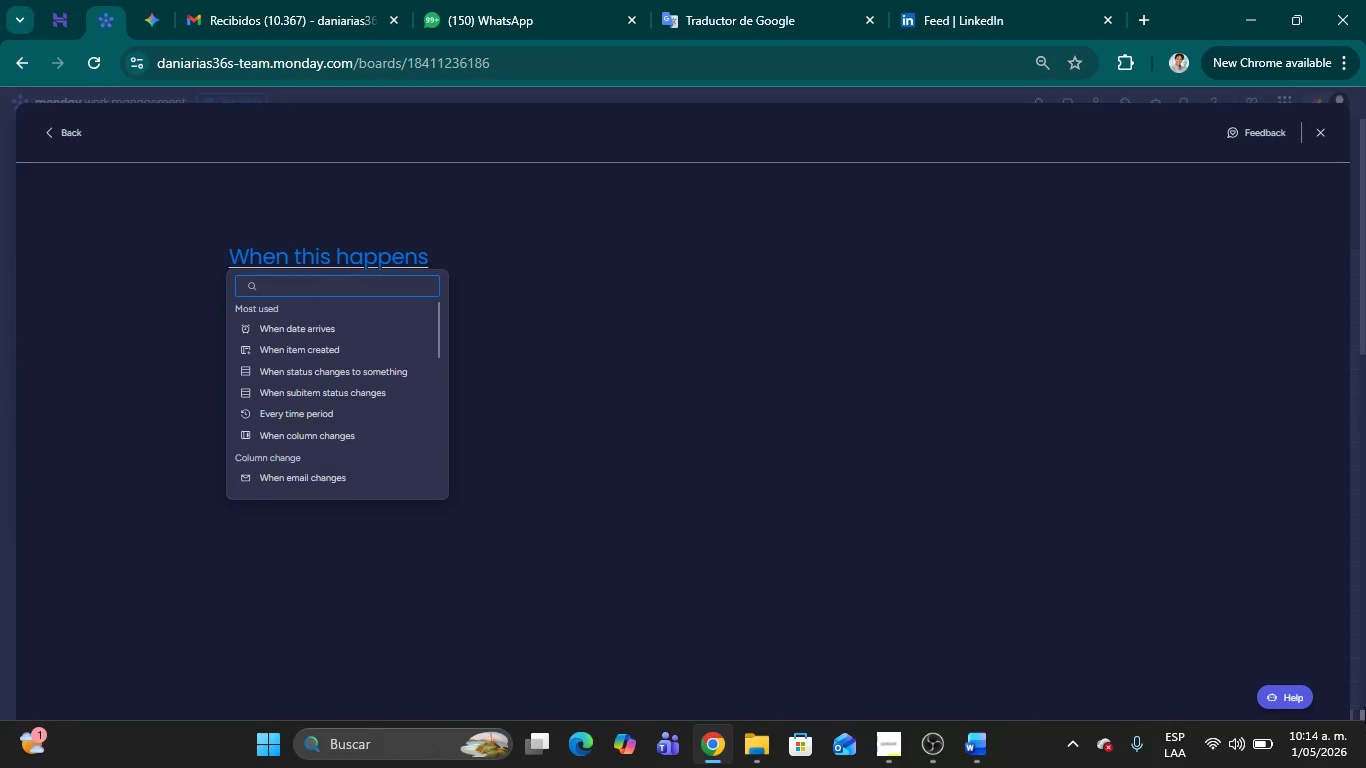 
left_click([277, 345])
 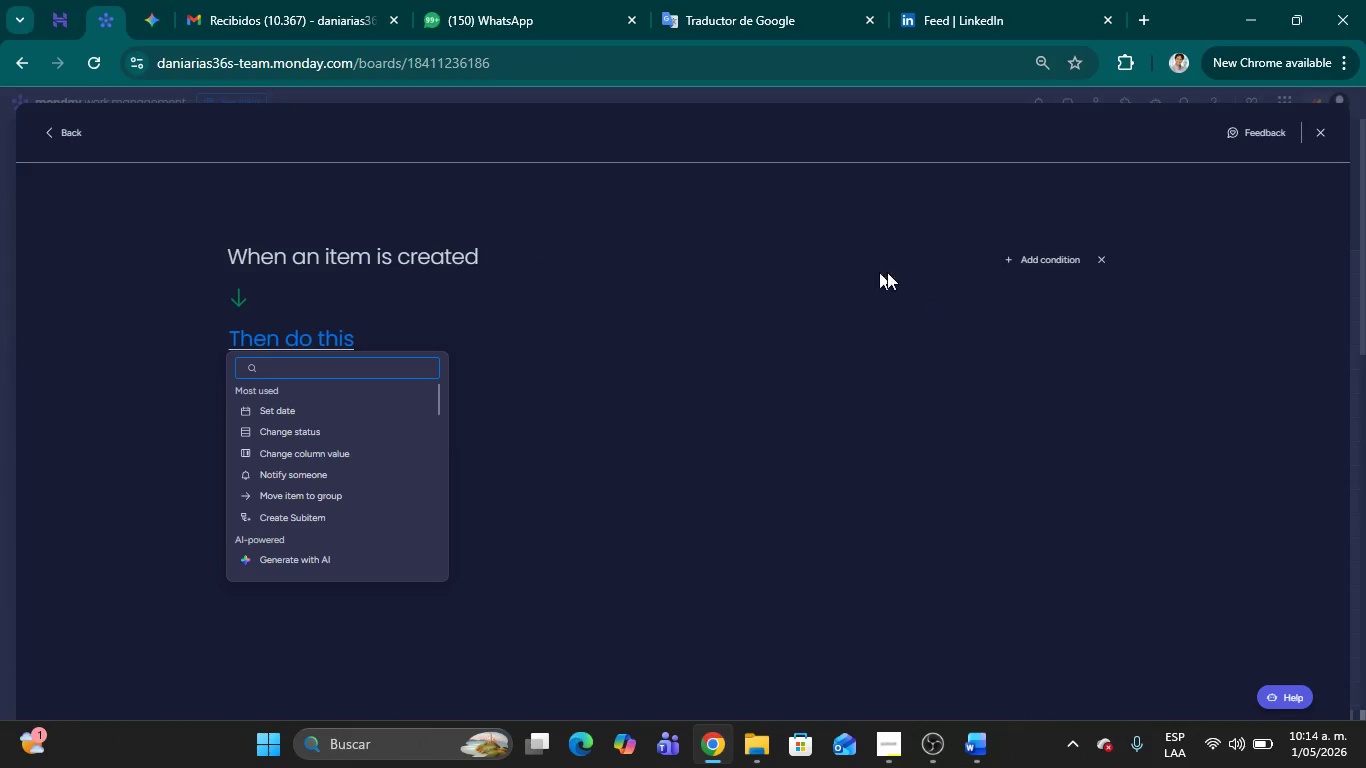 
wait(5.06)
 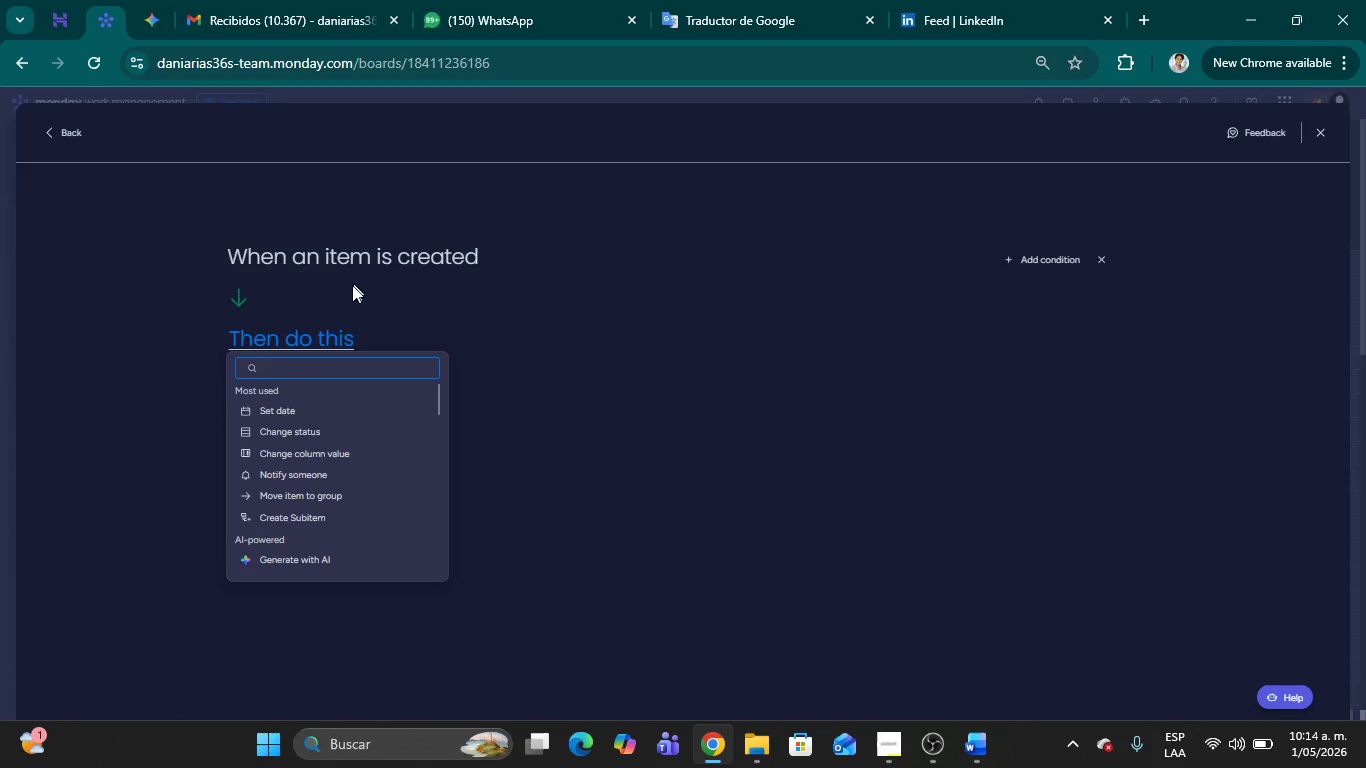 
left_click([1102, 259])
 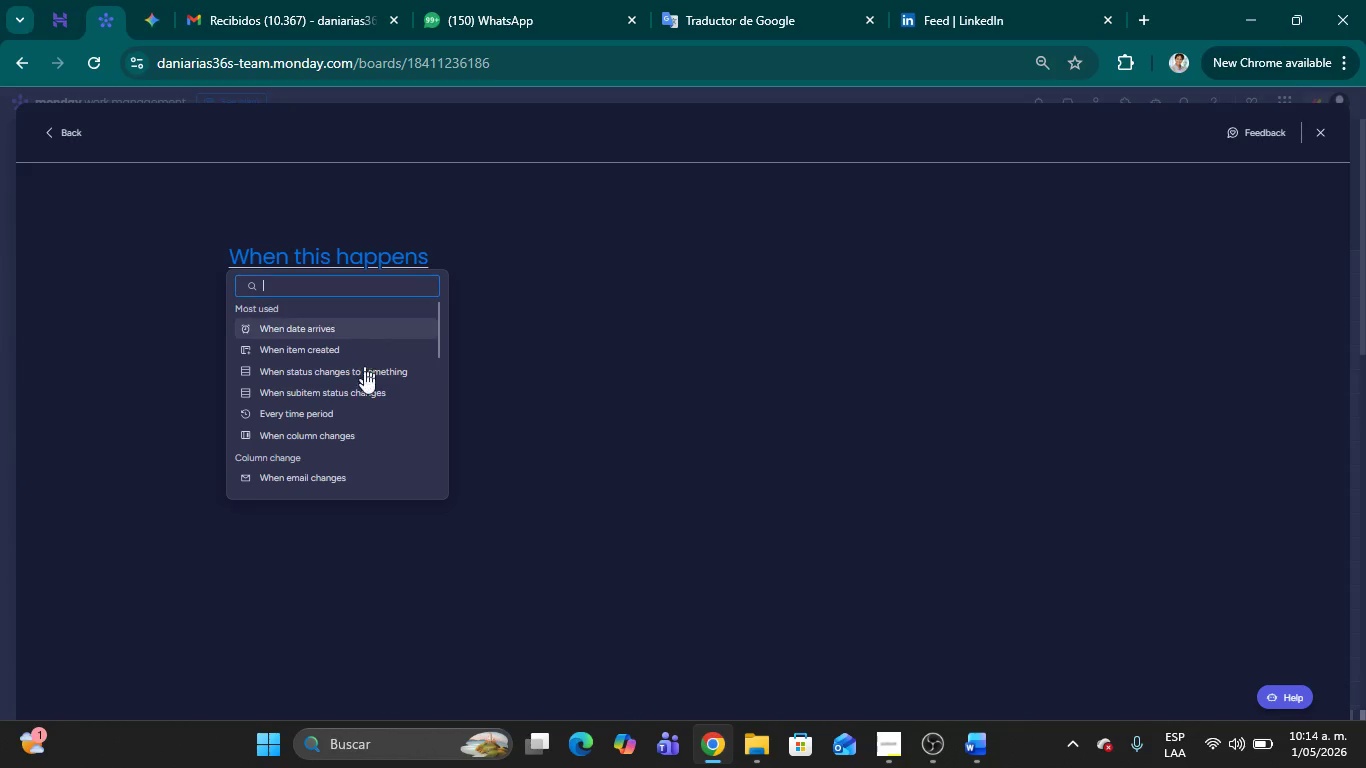 
left_click([363, 375])
 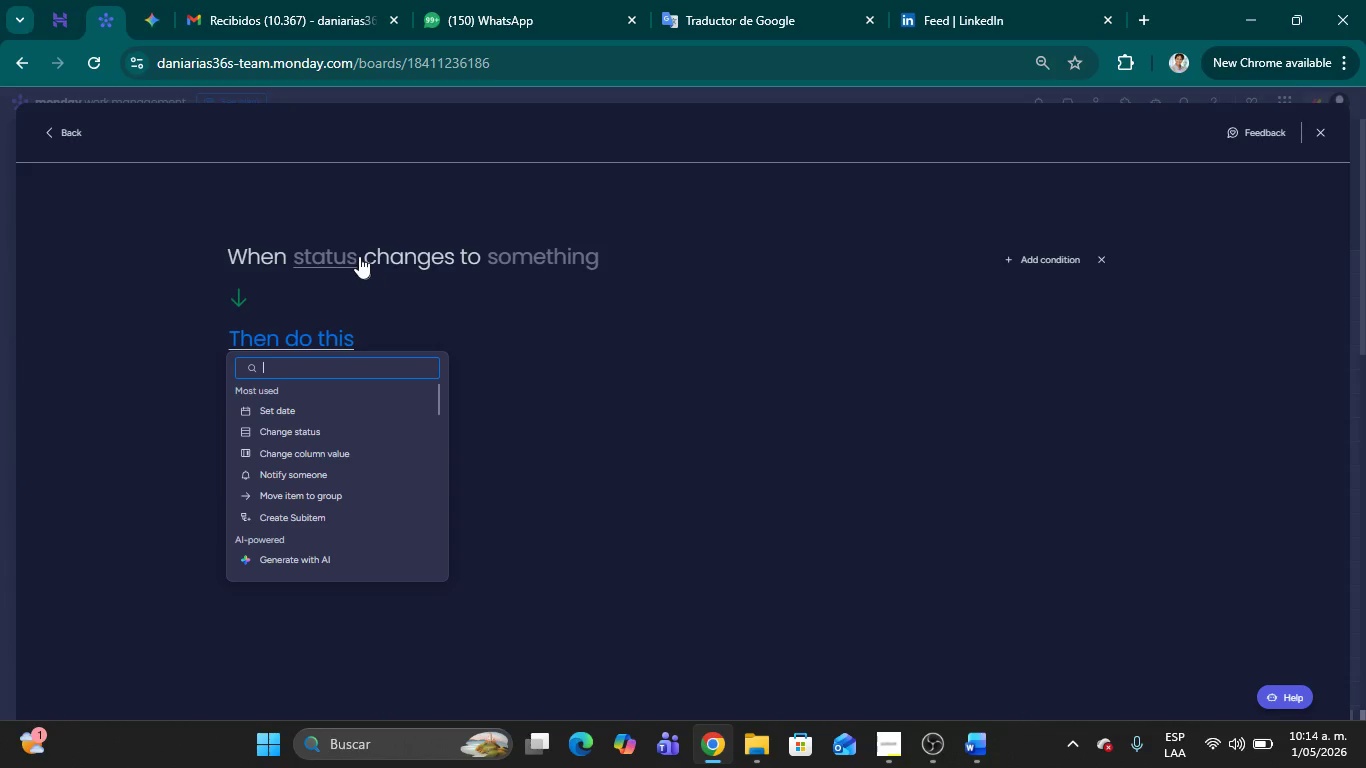 
left_click([346, 256])
 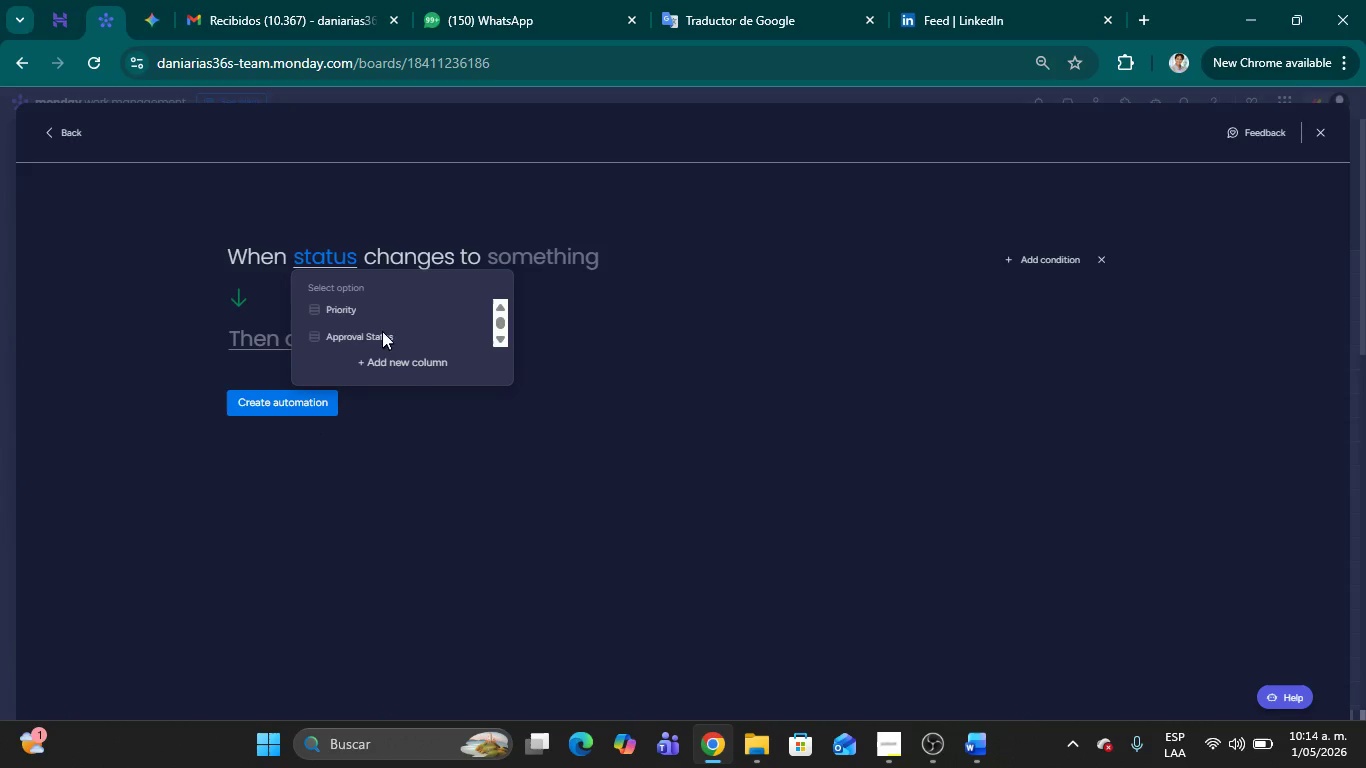 
left_click([373, 333])
 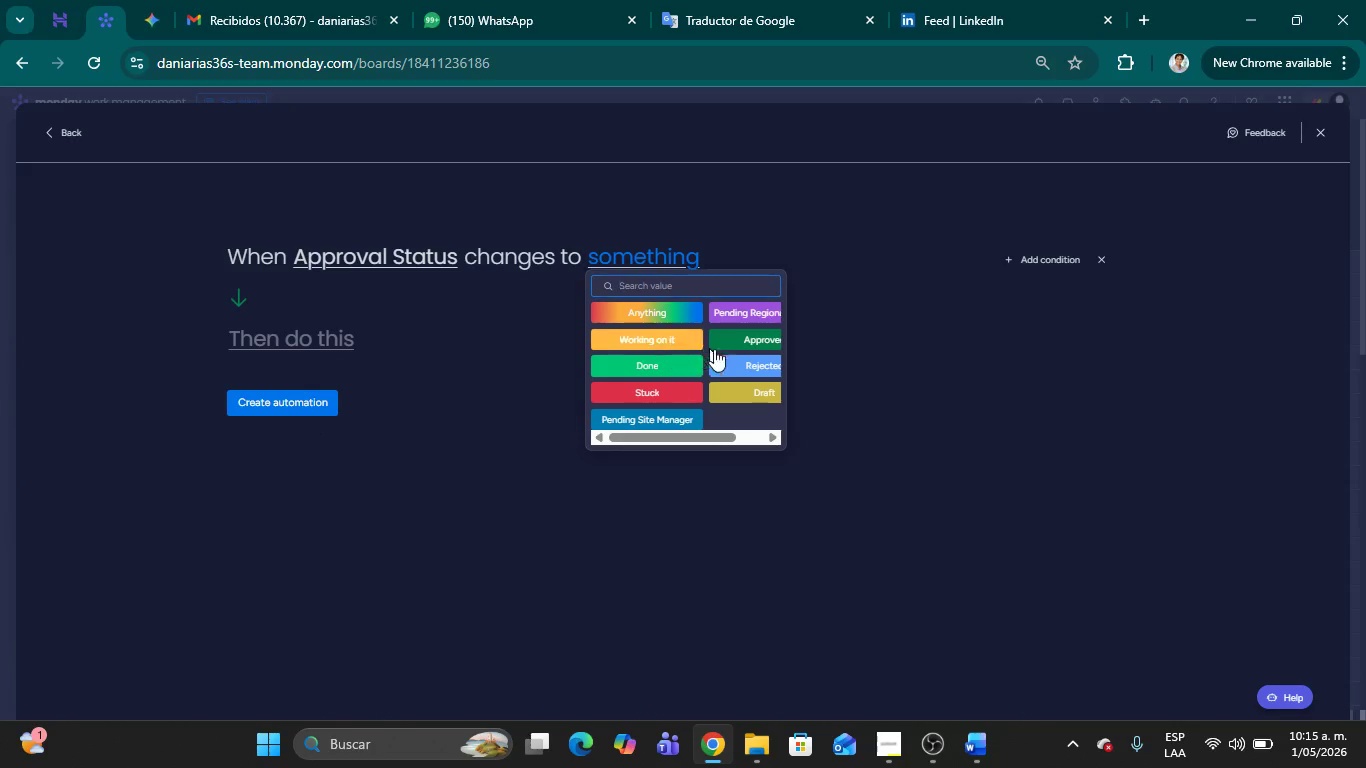 
left_click([747, 340])
 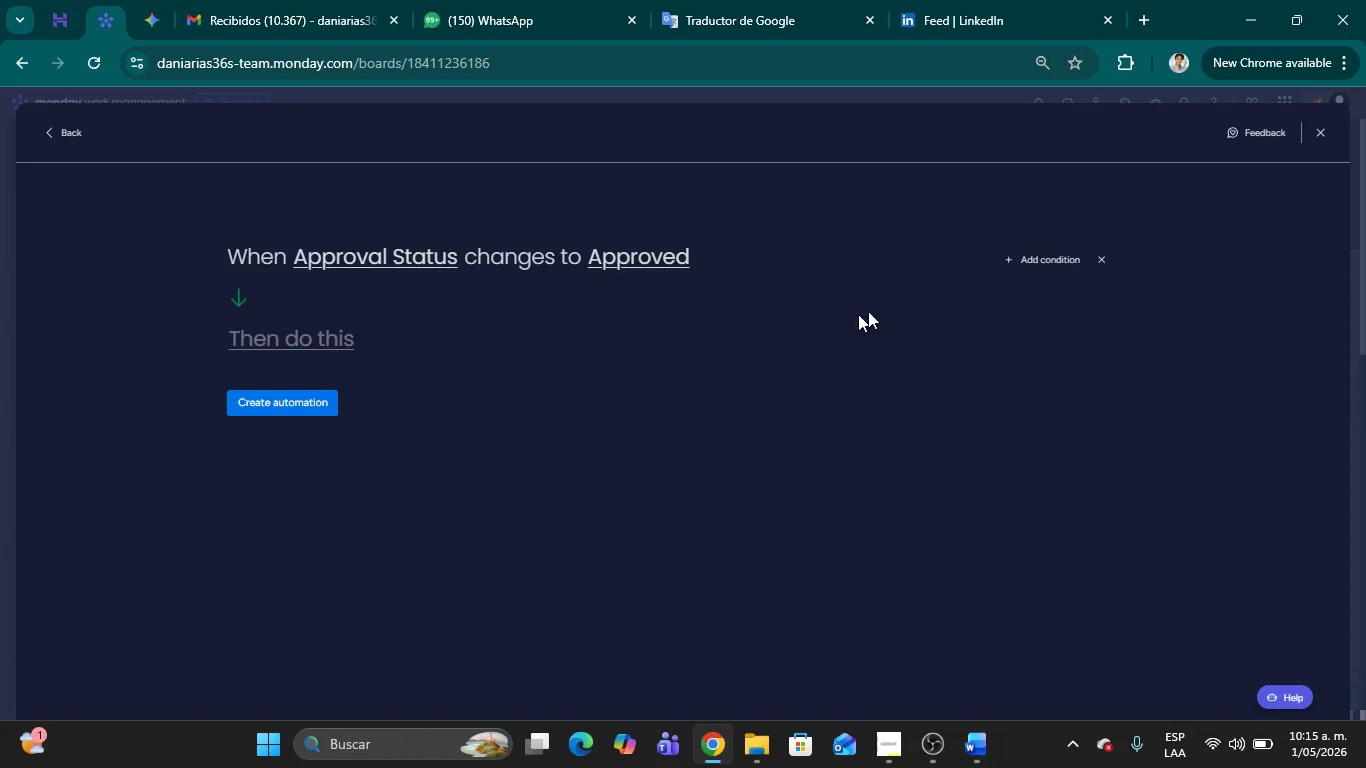 
left_click([1025, 262])
 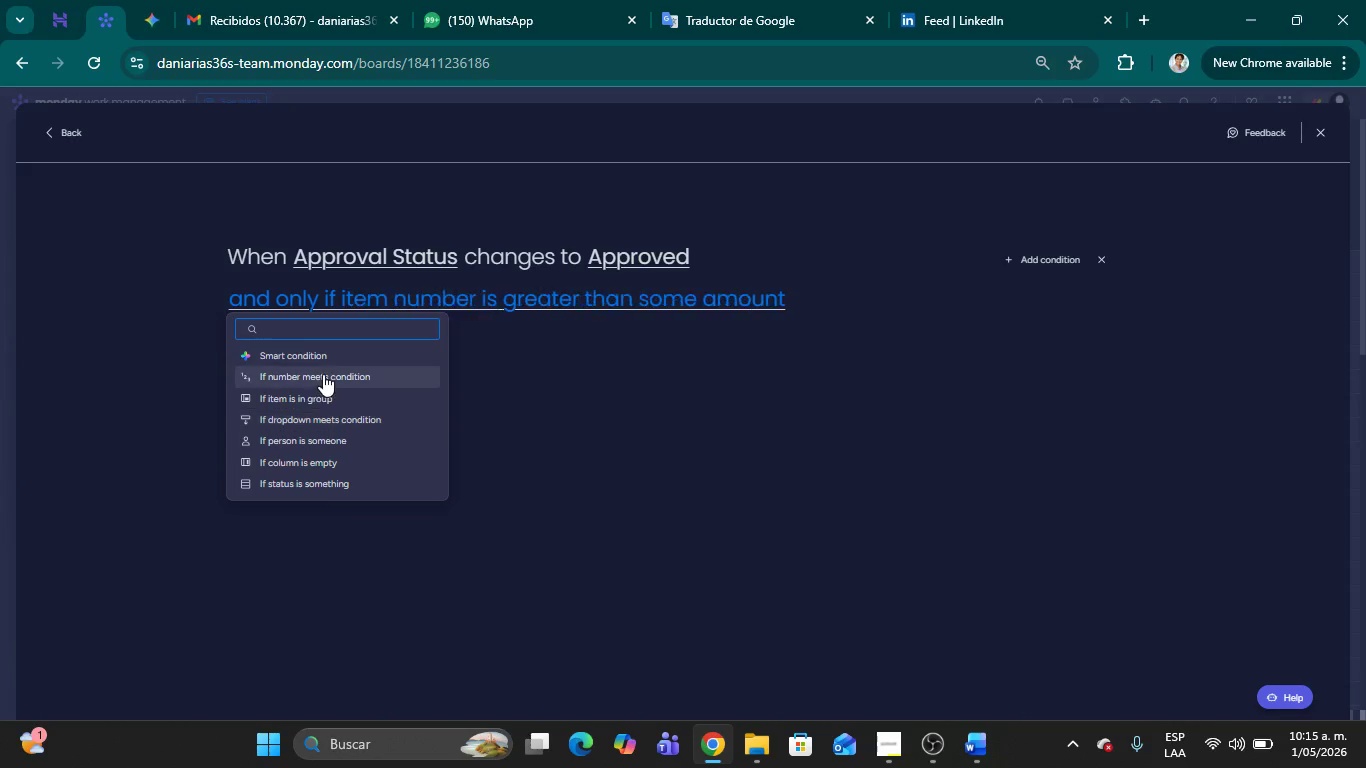 
left_click([323, 374])
 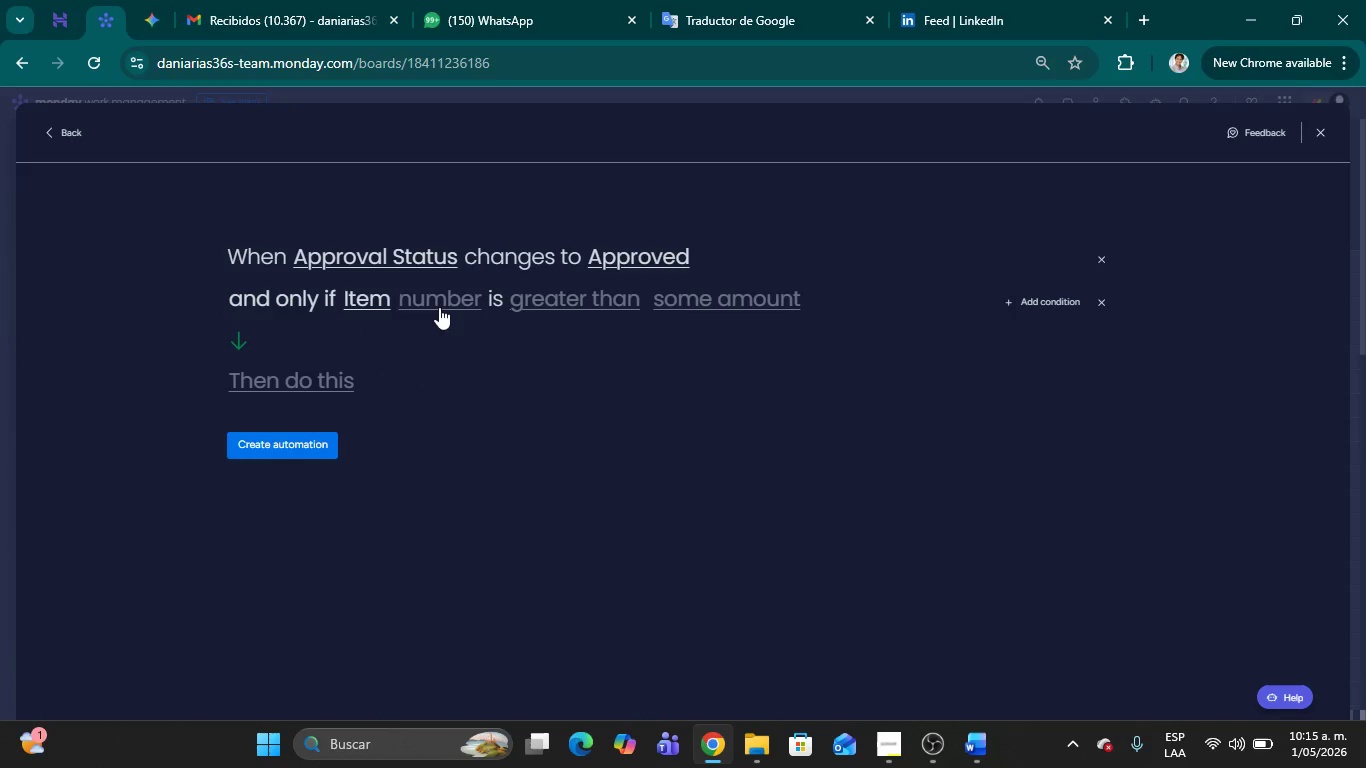 
left_click([439, 307])
 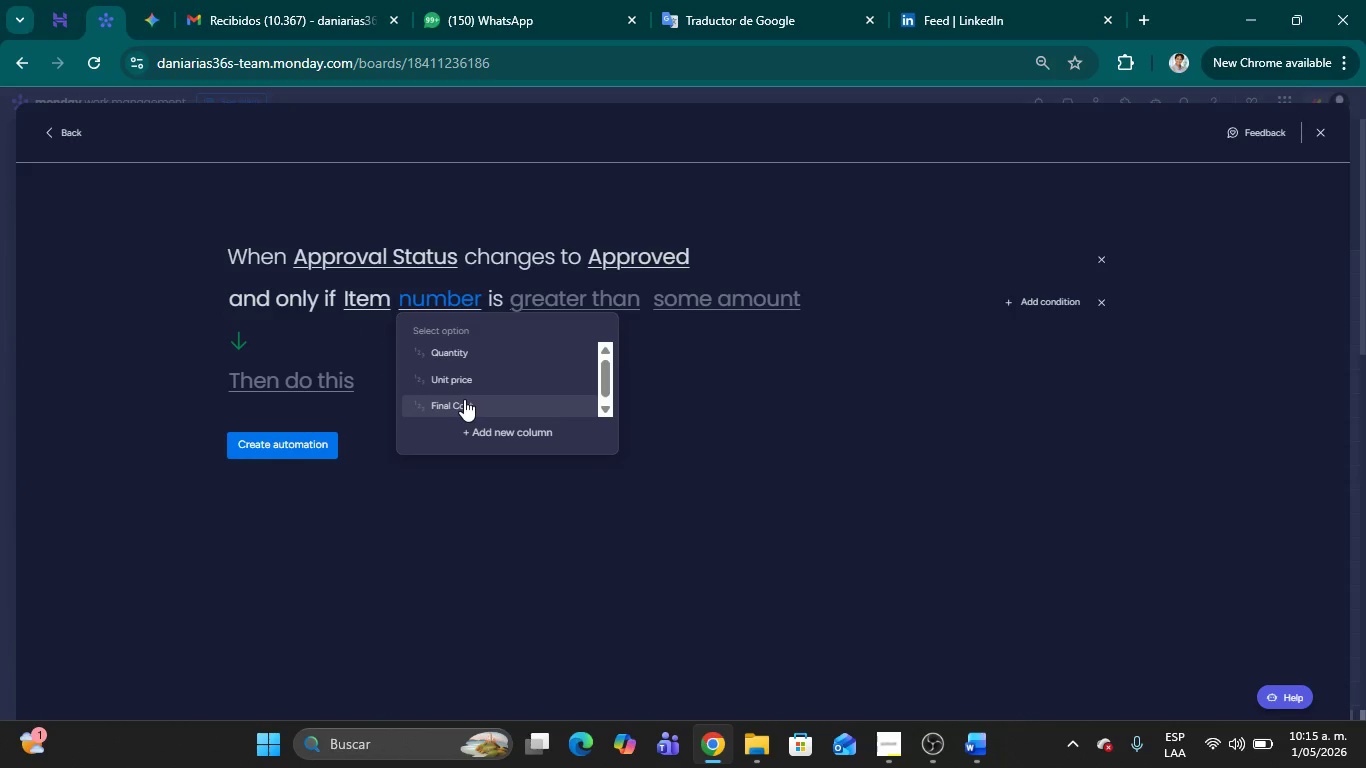 
left_click([477, 401])
 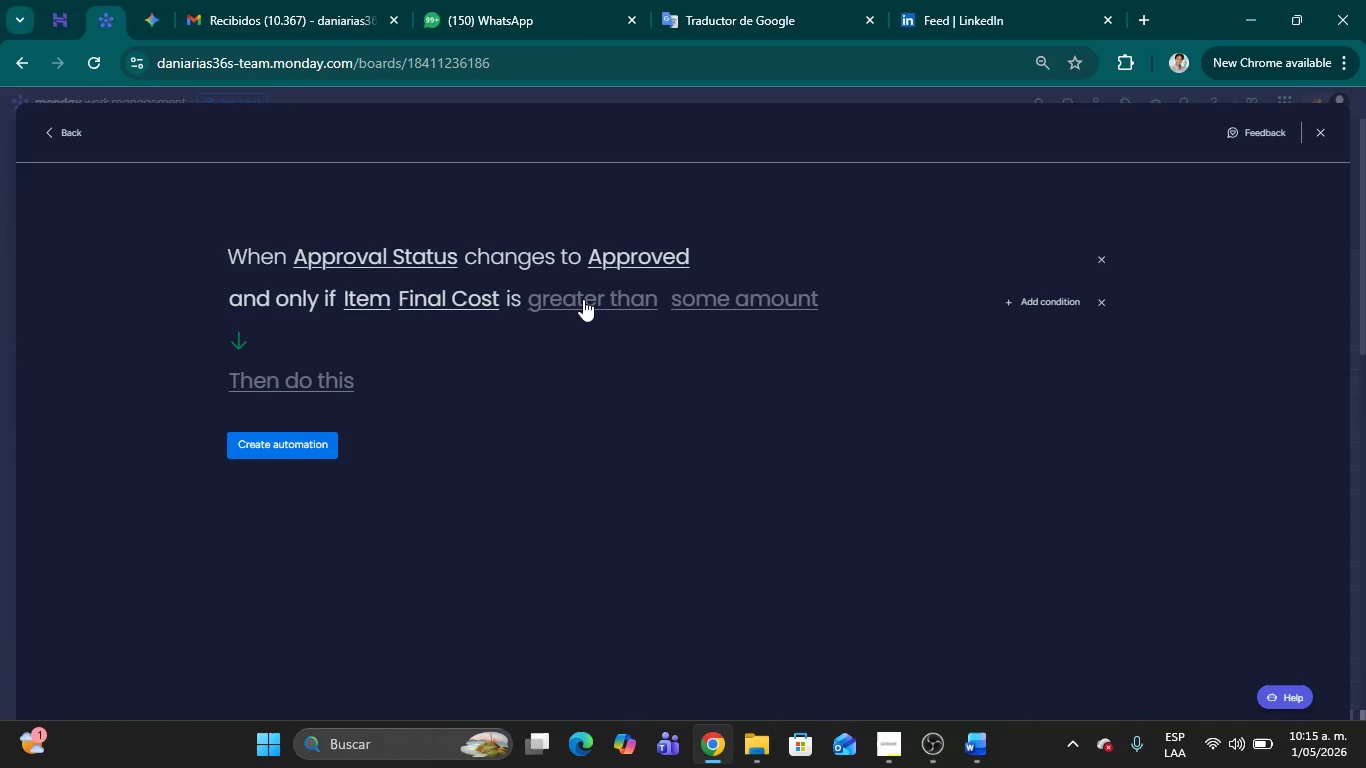 
scroll: coordinate [477, 401], scroll_direction: down, amount: 5.0
 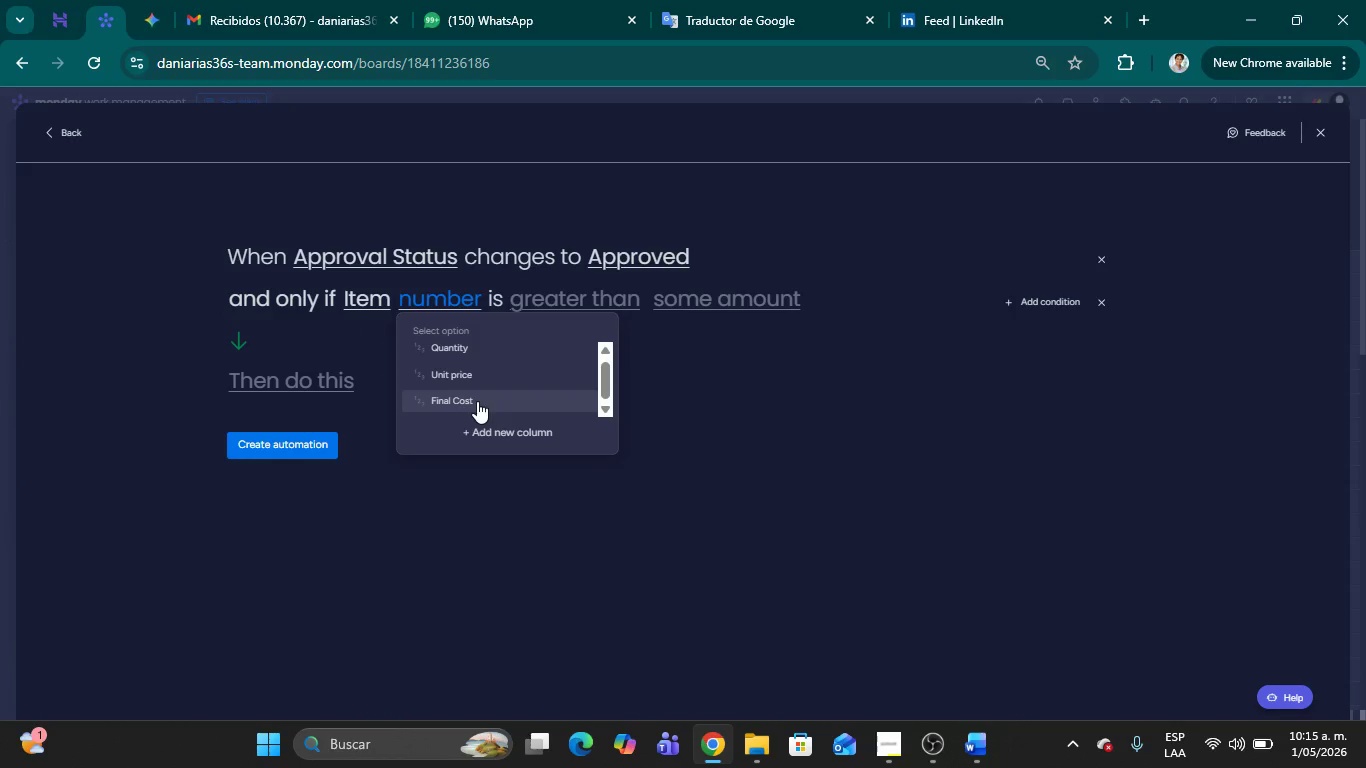 
wait(8.61)
 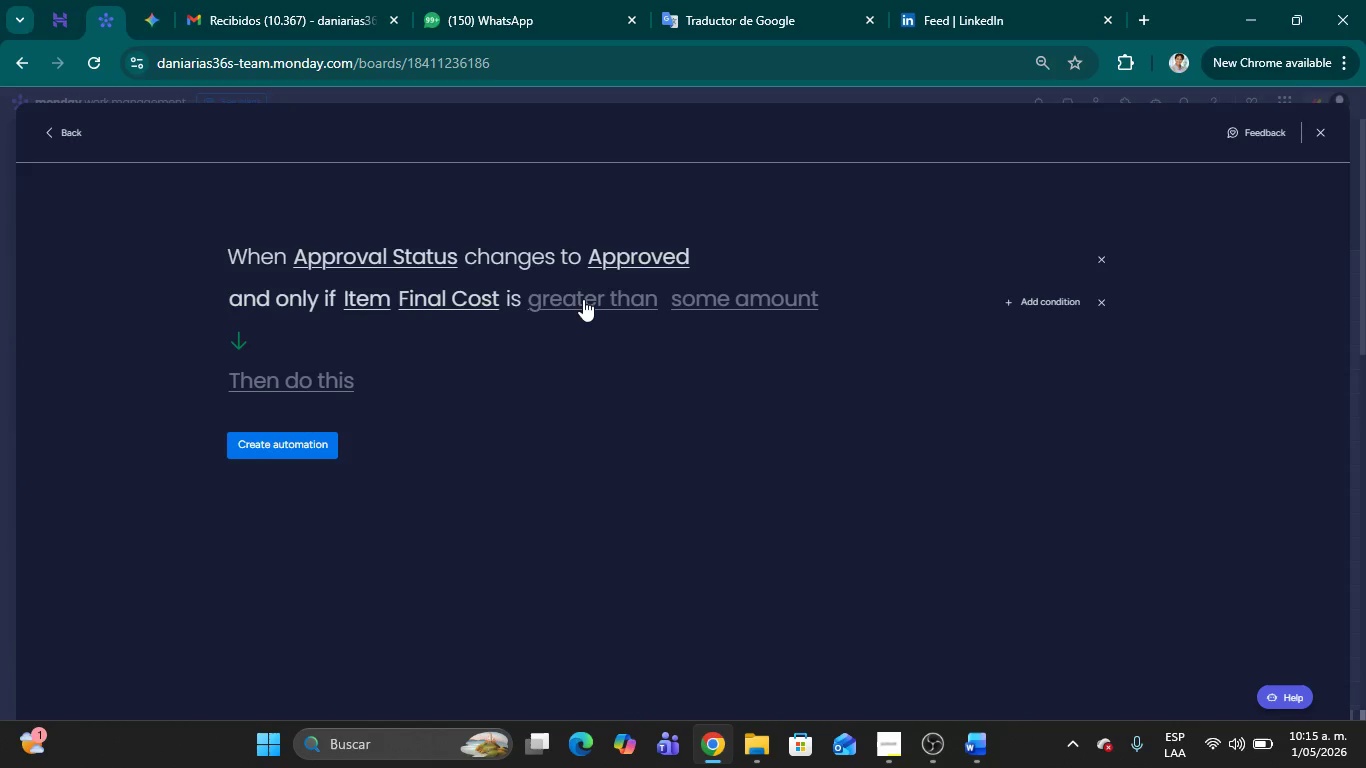 
left_click([584, 296])
 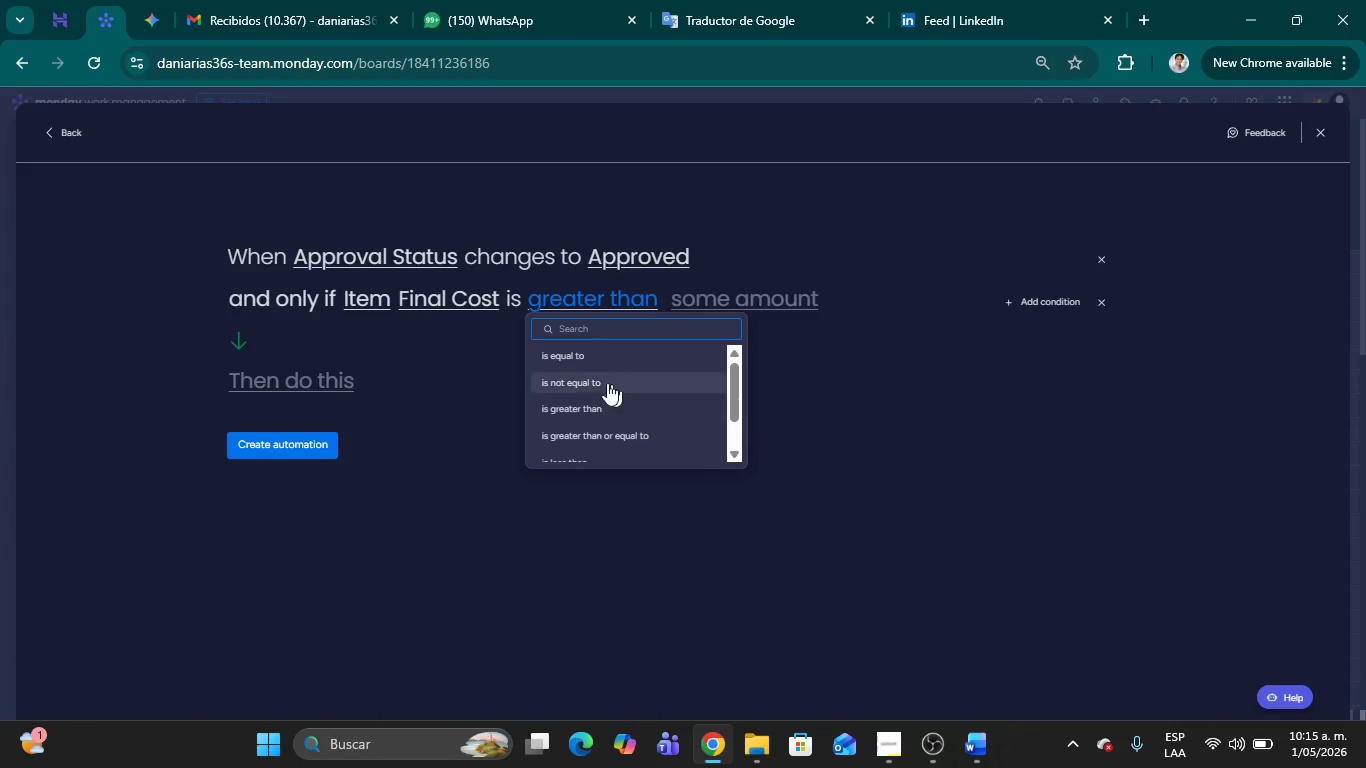 
left_click([587, 360])
 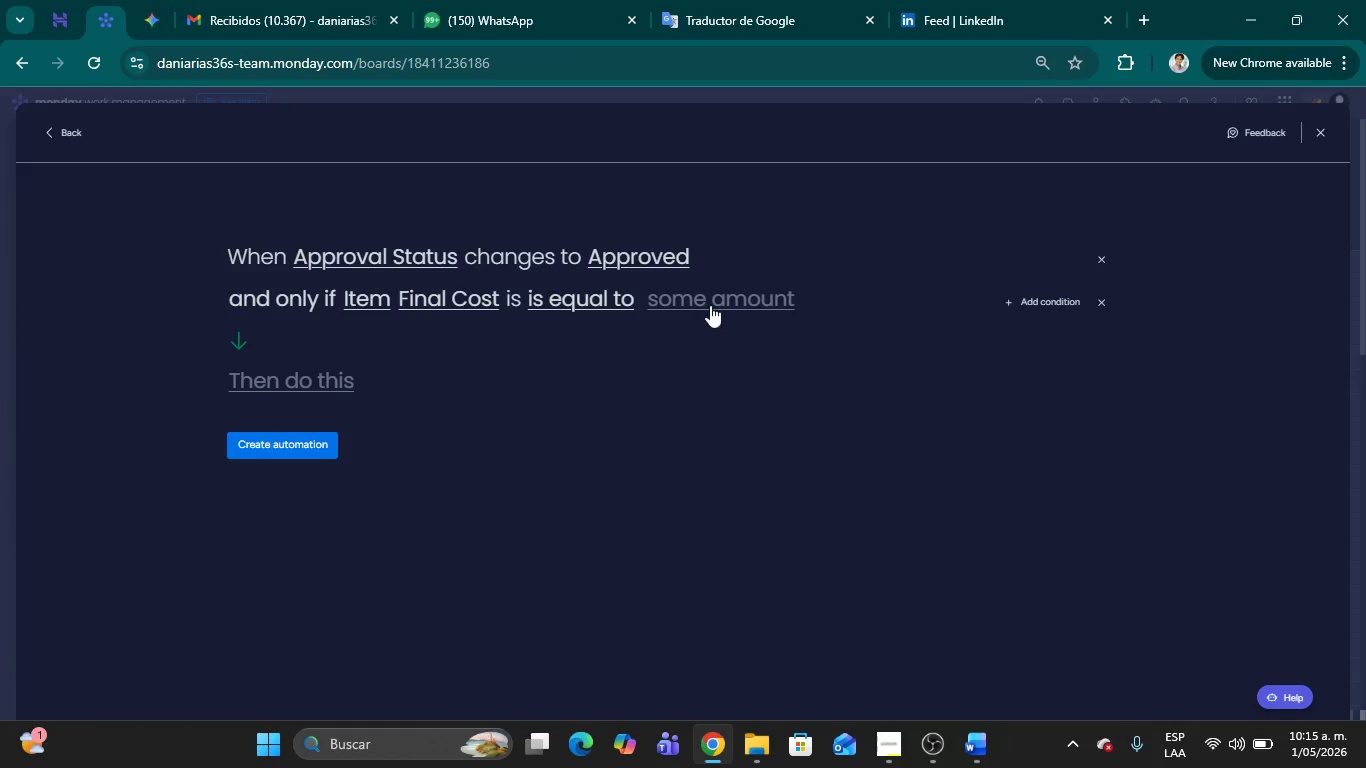 
left_click([710, 302])
 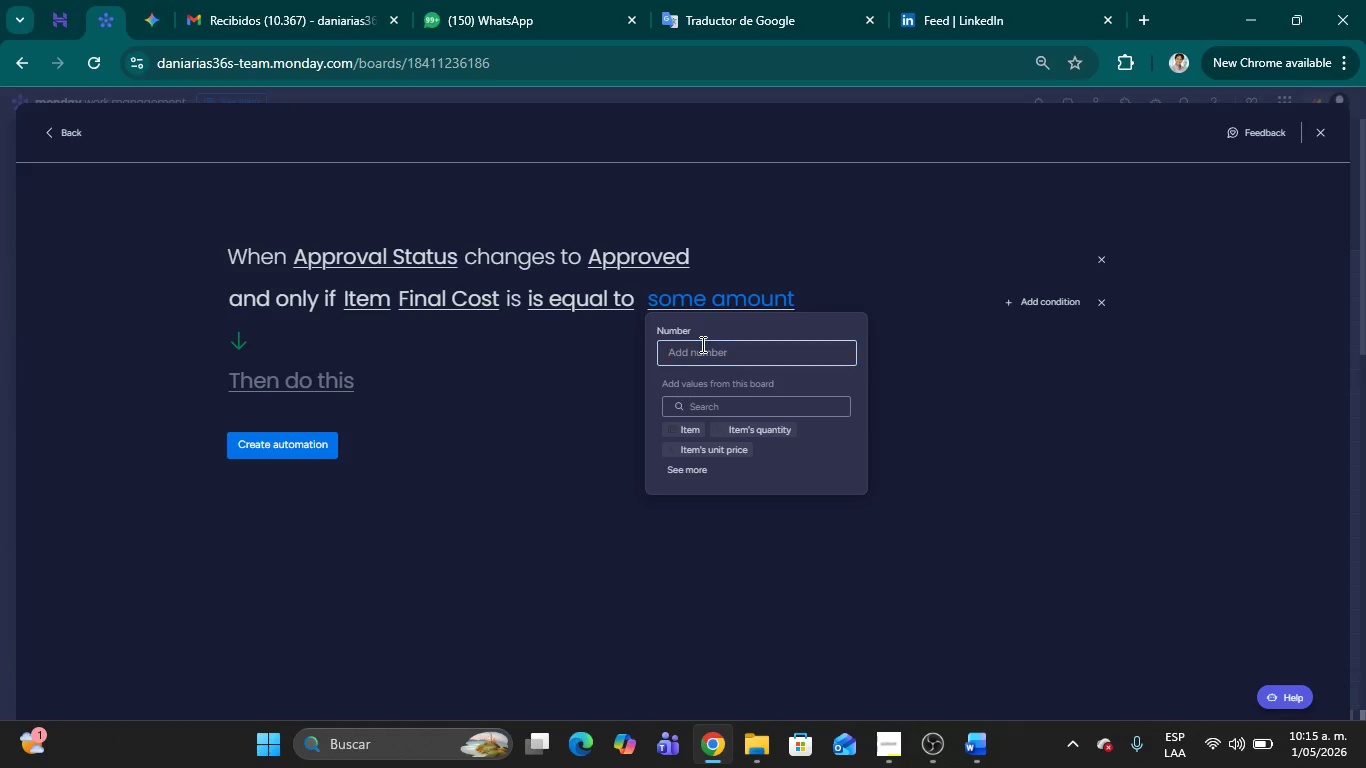 
left_click([701, 344])
 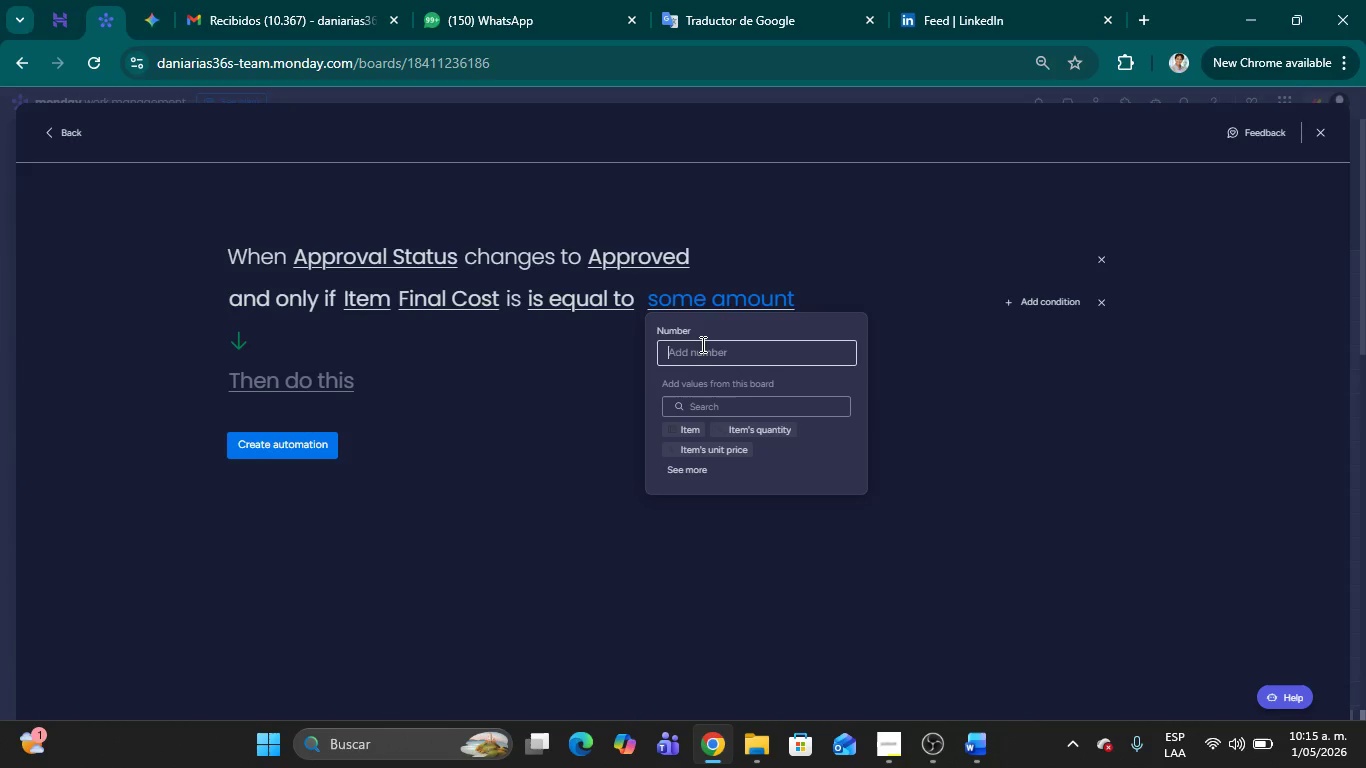 
key(Numpad5)
 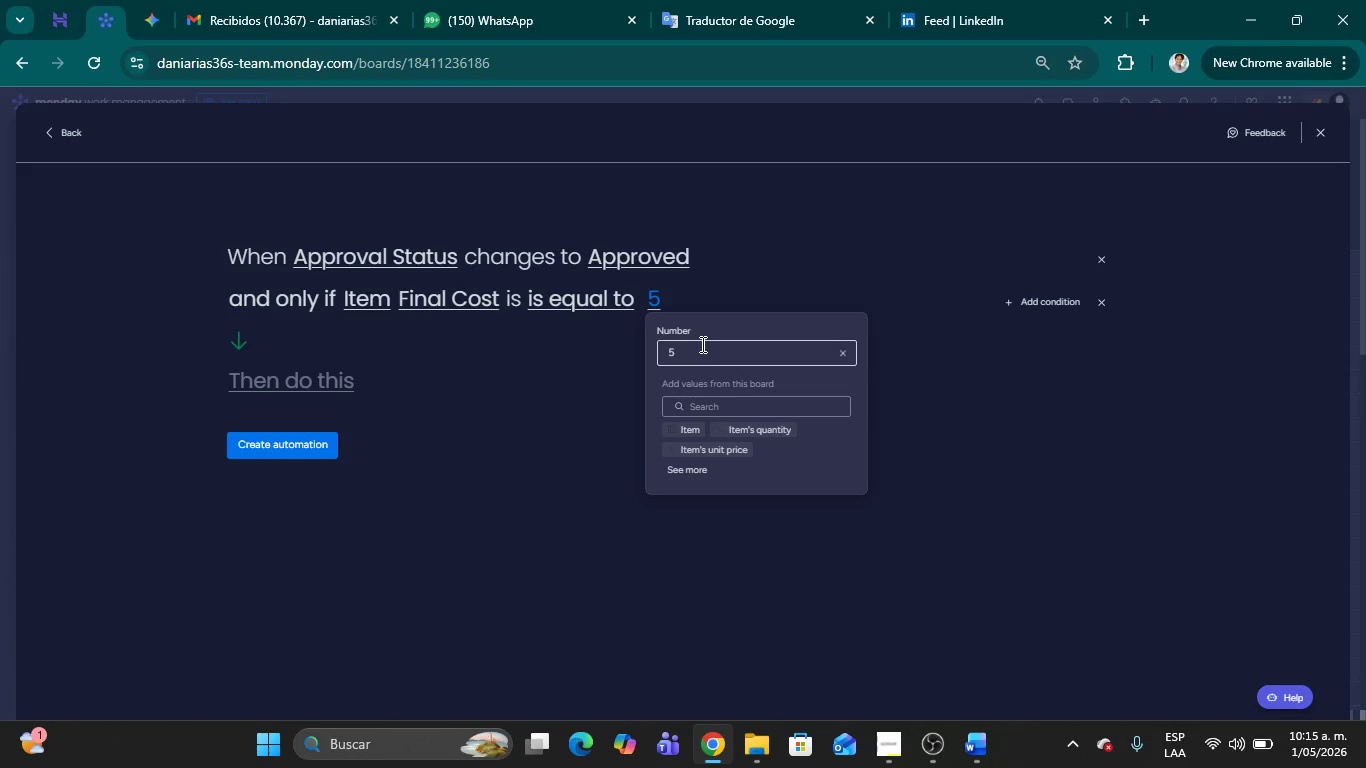 
key(Backspace)
 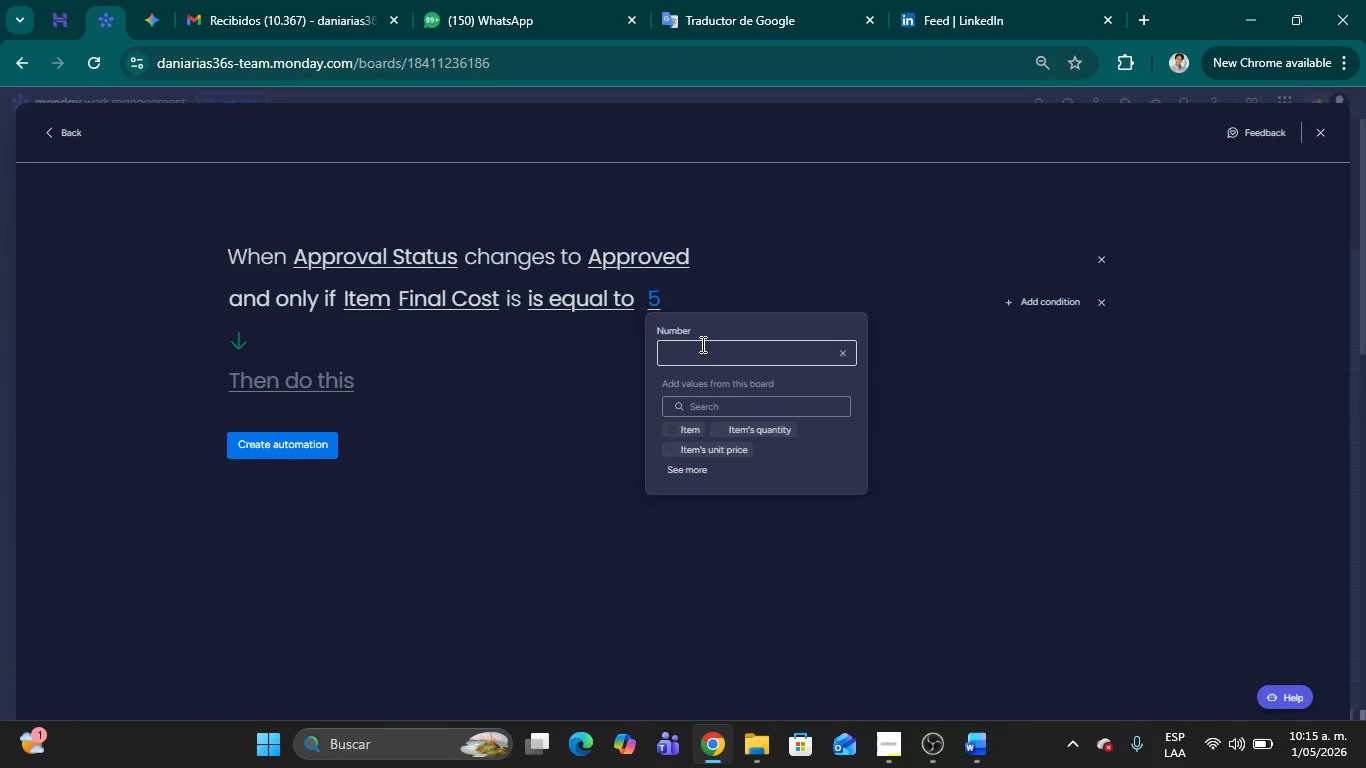 
key(Numpad2)
 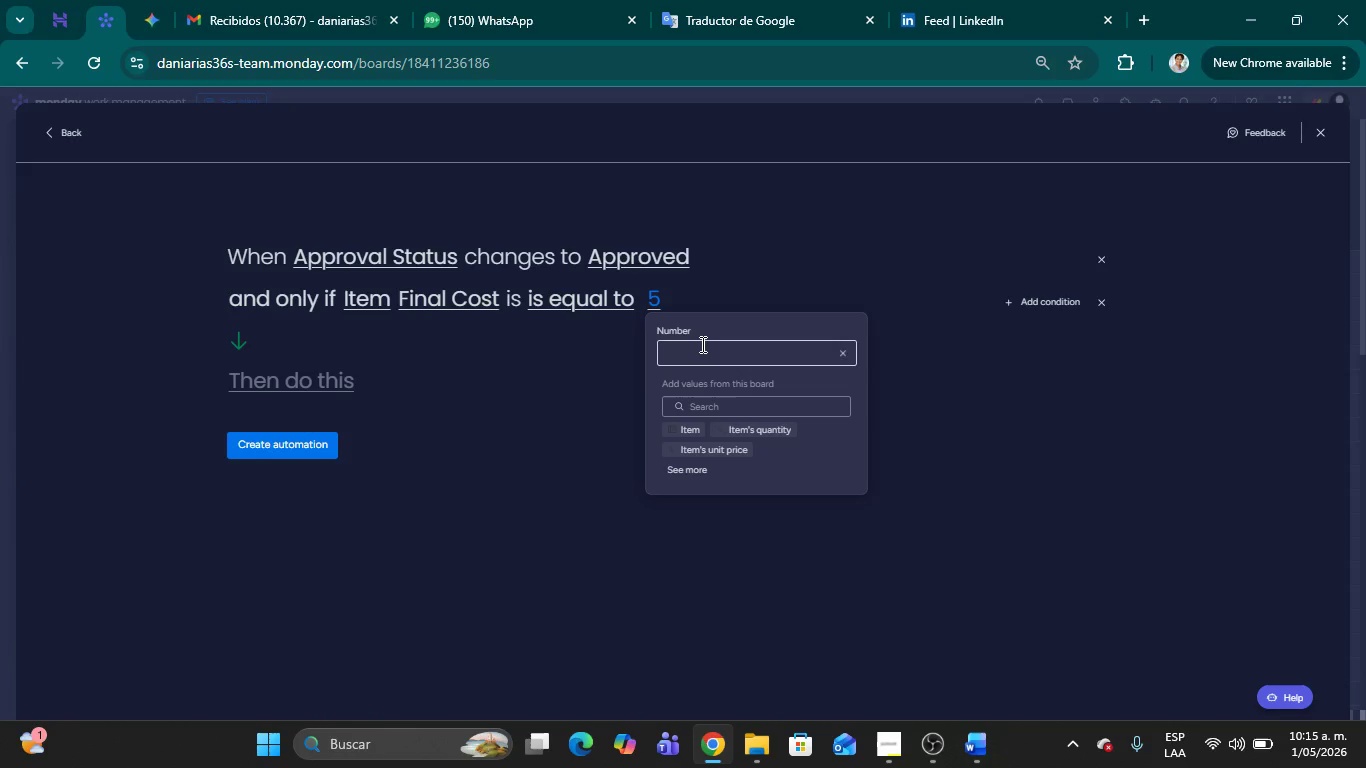 
key(Numpad5)
 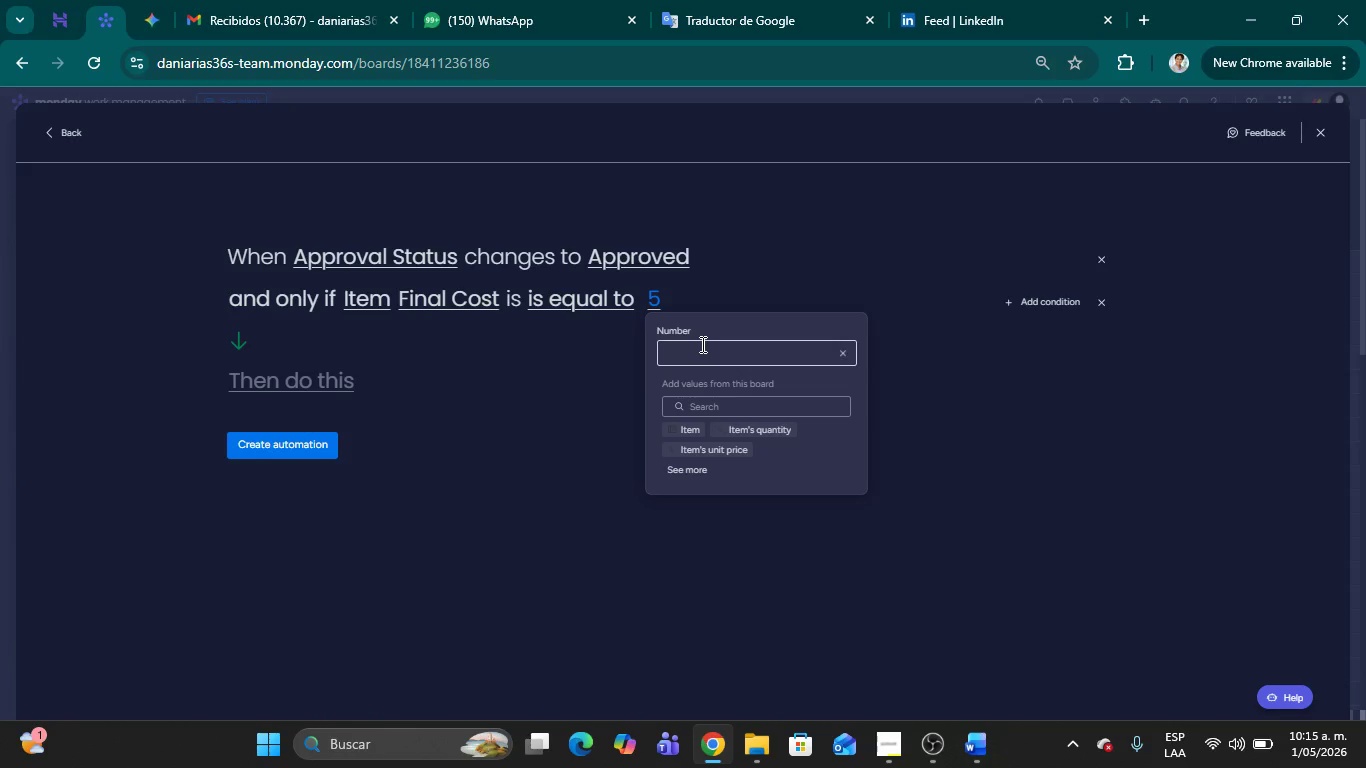 
key(Numpad0)
 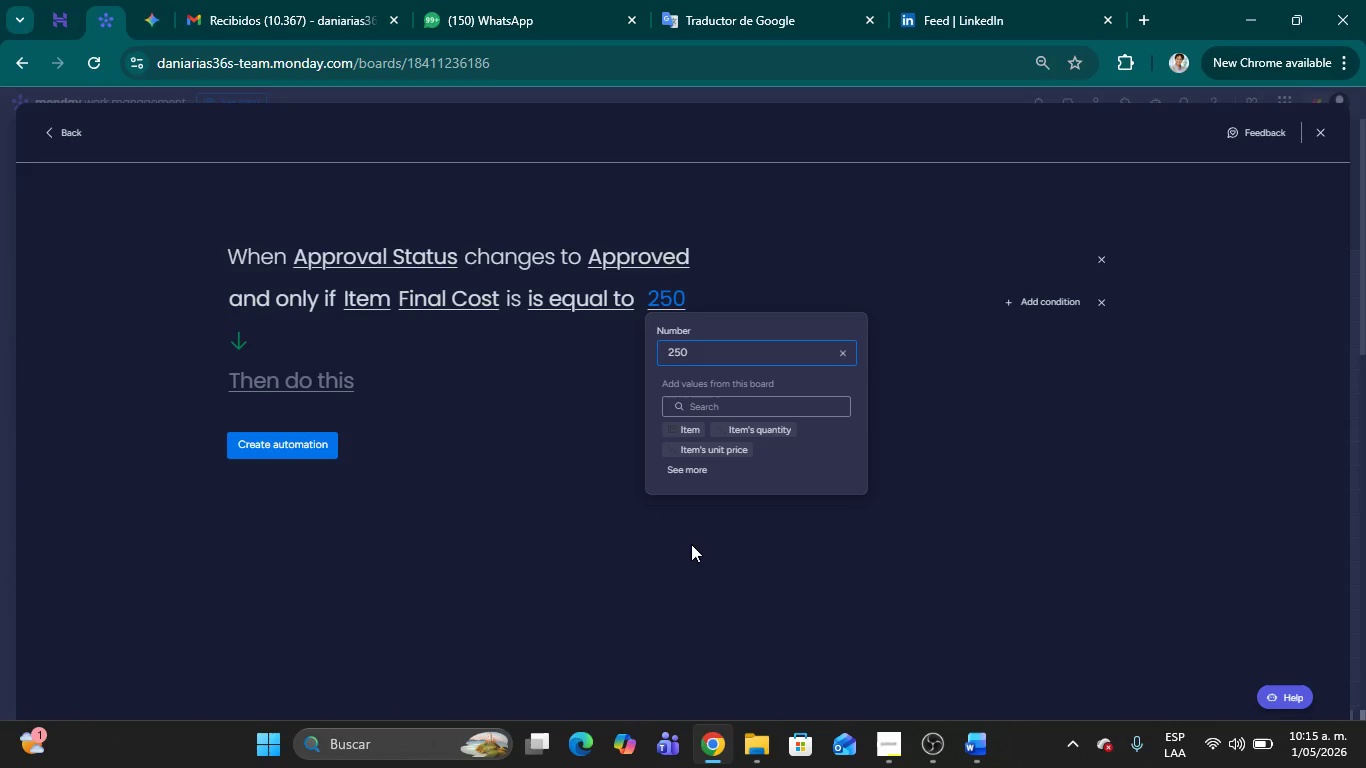 
wait(20.83)
 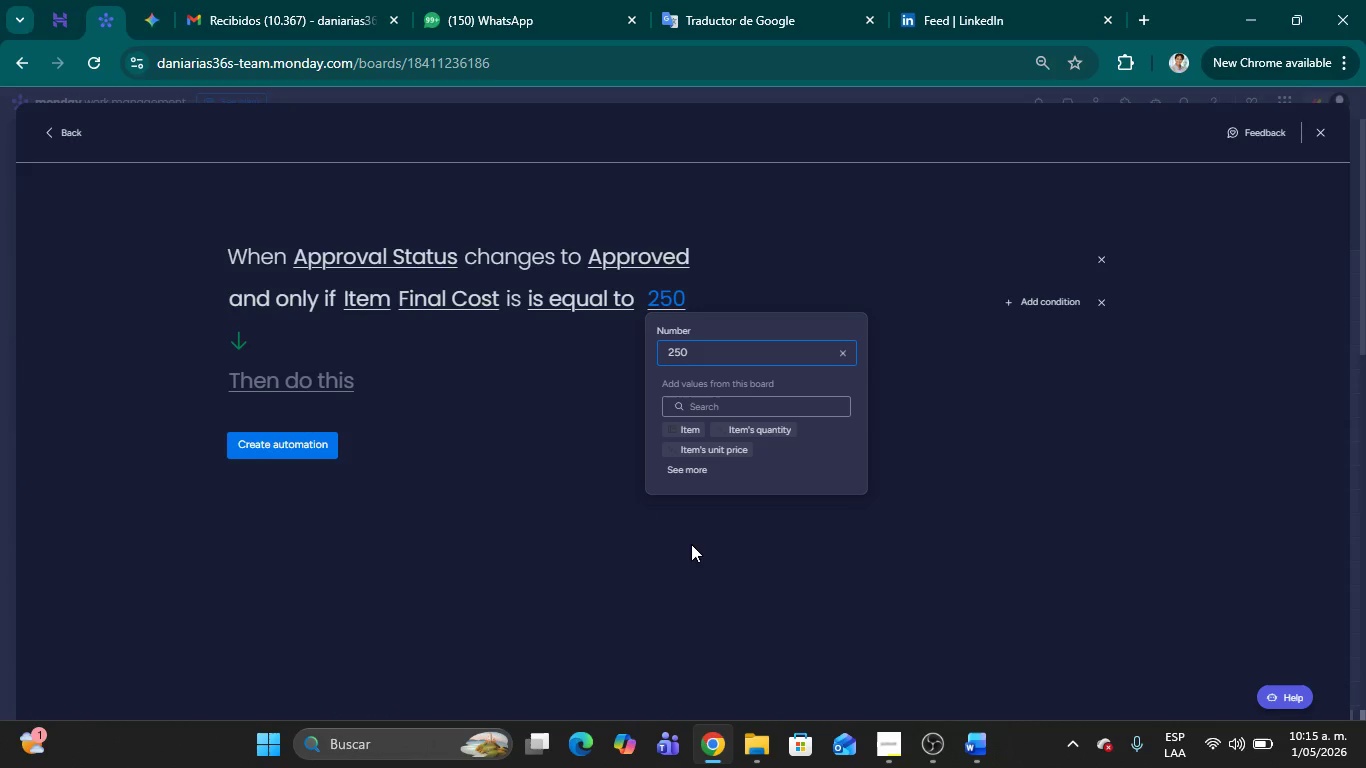 
left_click([665, 362])
 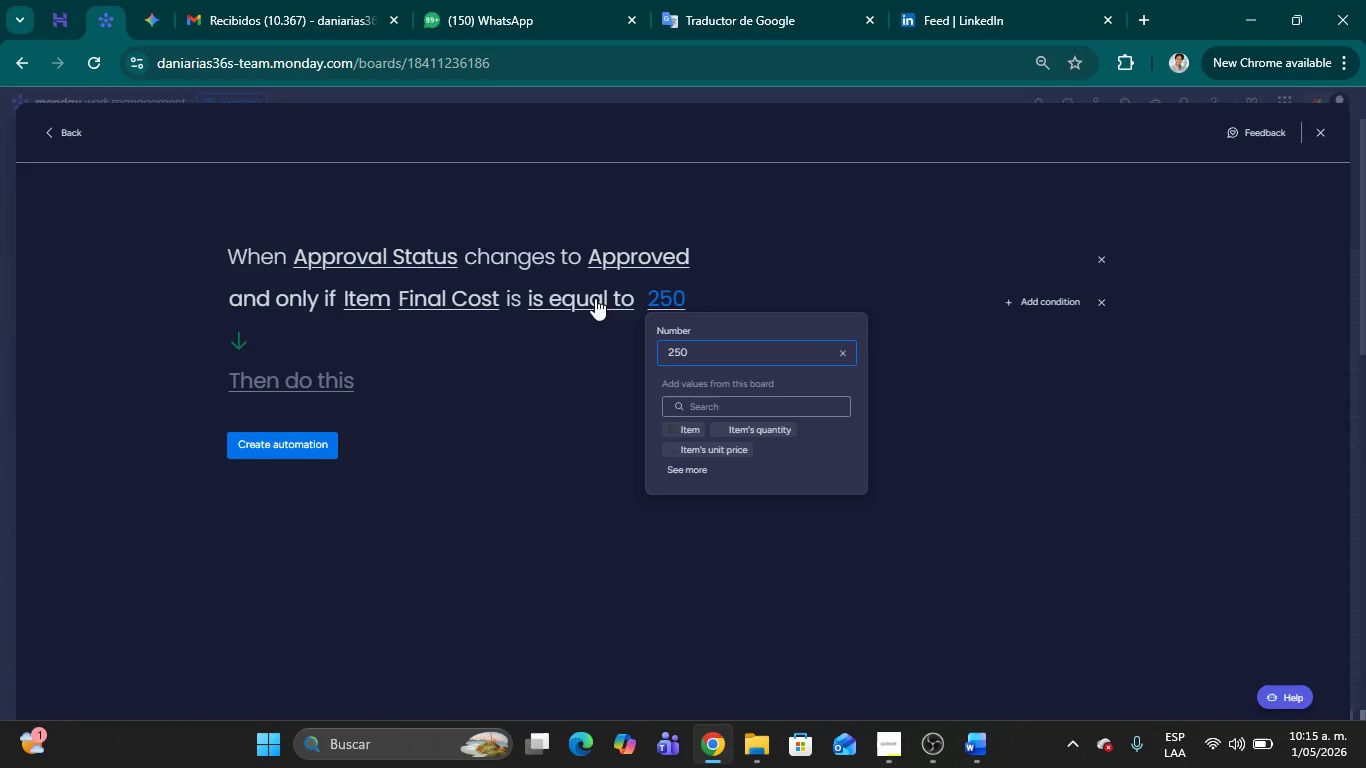 
left_click([595, 298])
 